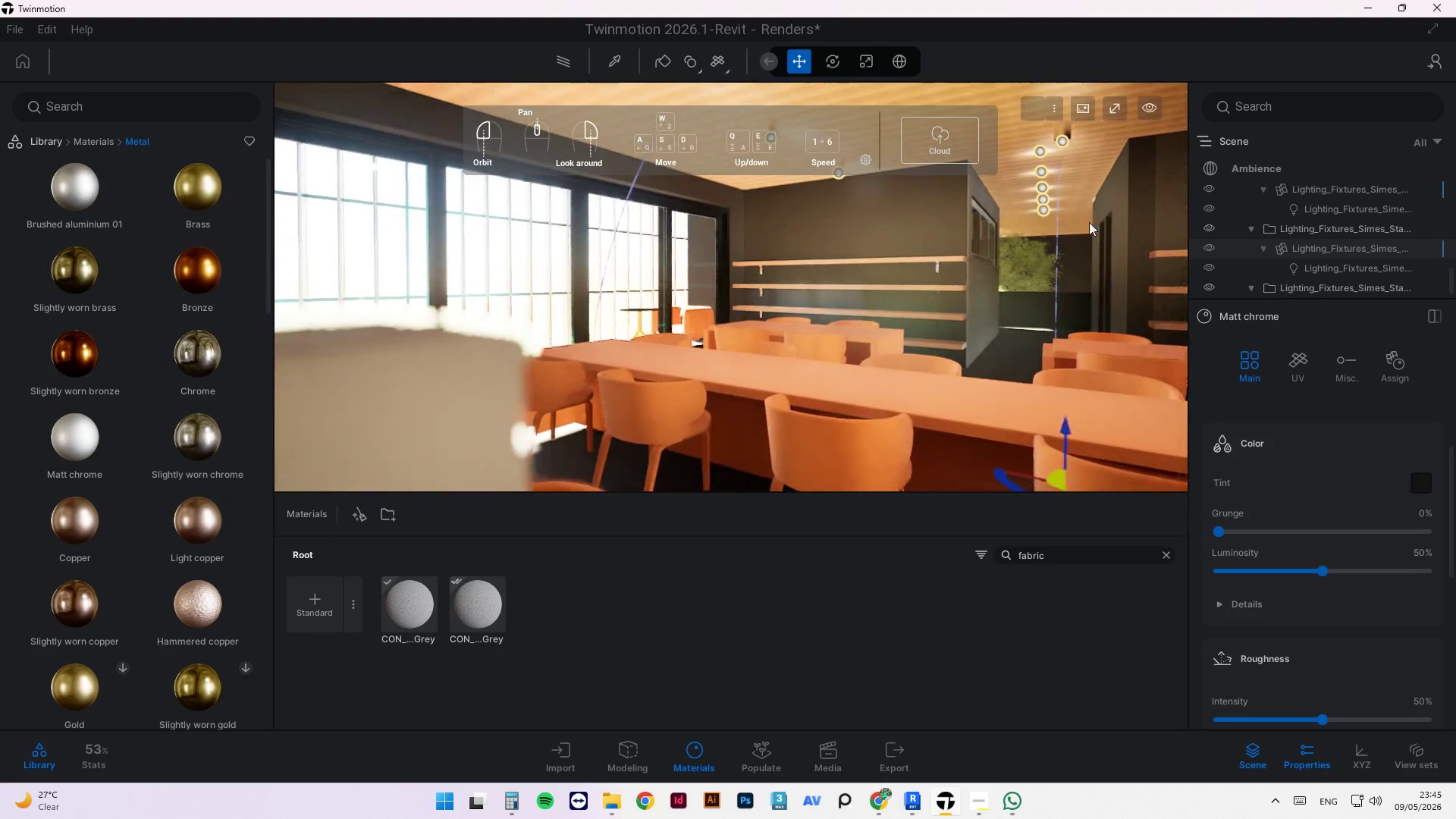 
scroll: coordinate [1115, 159], scroll_direction: up, amount: 4.0
 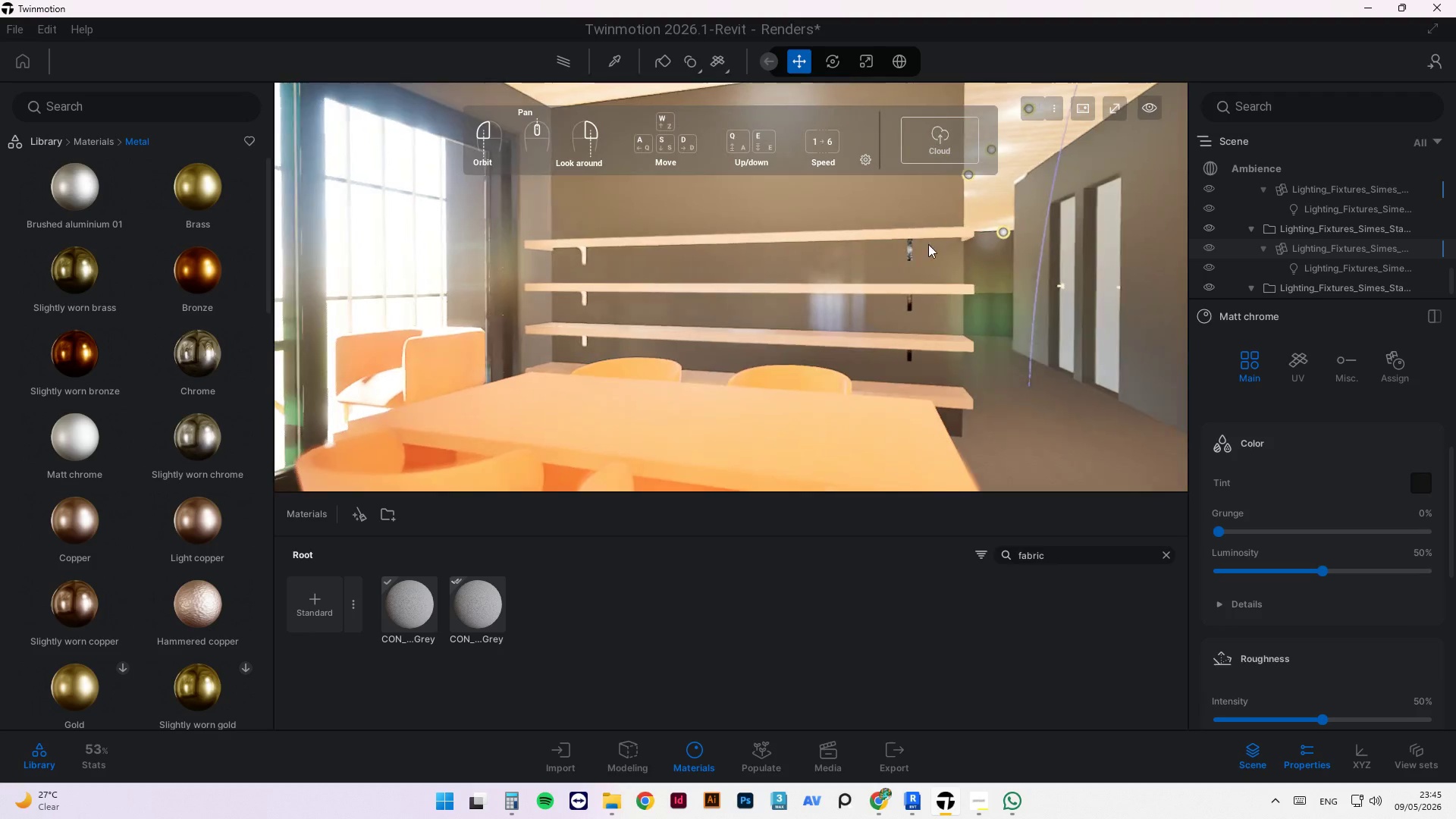 
scroll: coordinate [878, 268], scroll_direction: down, amount: 1.0
 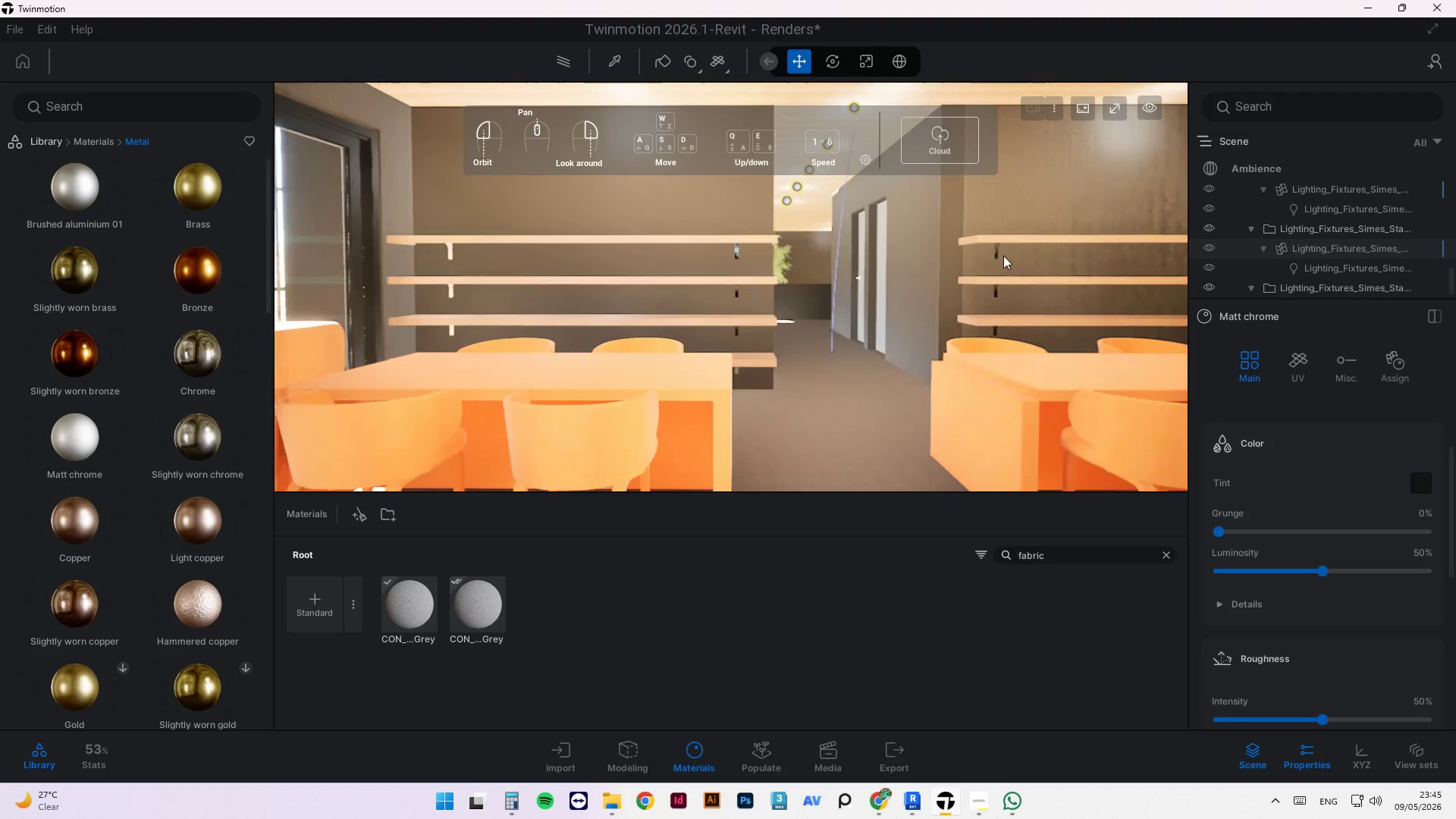 
scroll: coordinate [943, 209], scroll_direction: up, amount: 2.0
 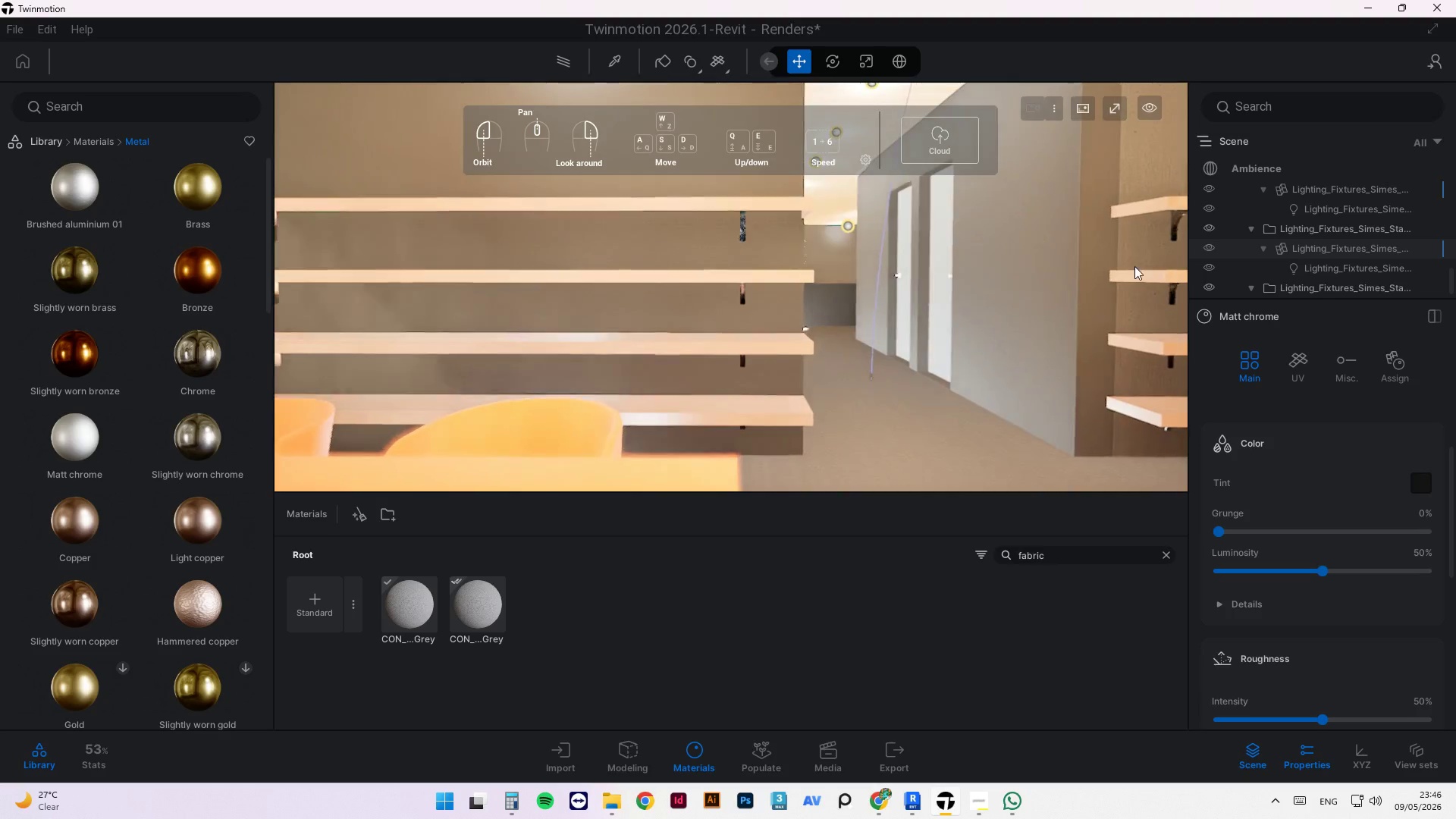 
scroll: coordinate [544, 354], scroll_direction: down, amount: 1.0
 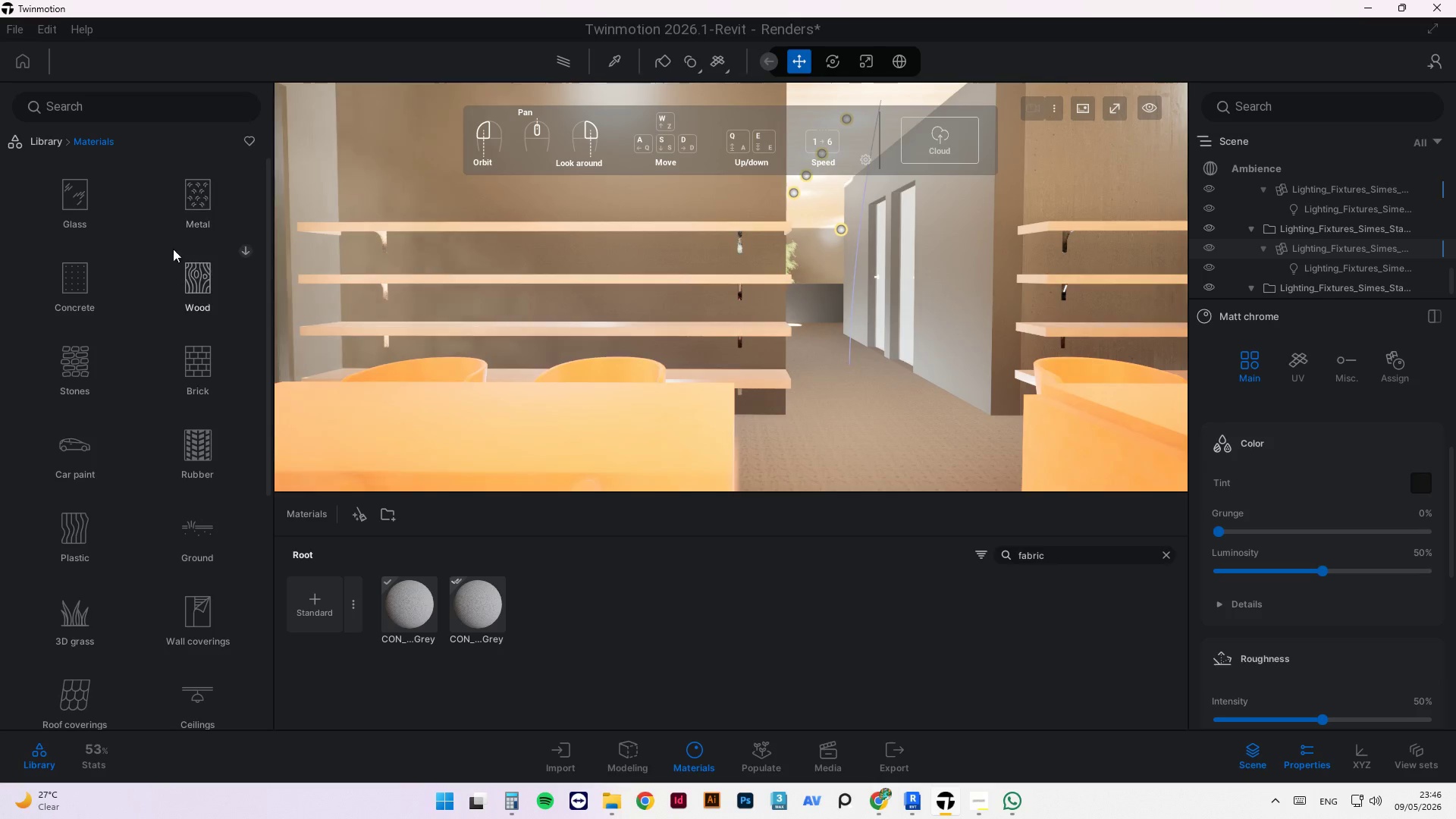 
left_click([58, 277])
 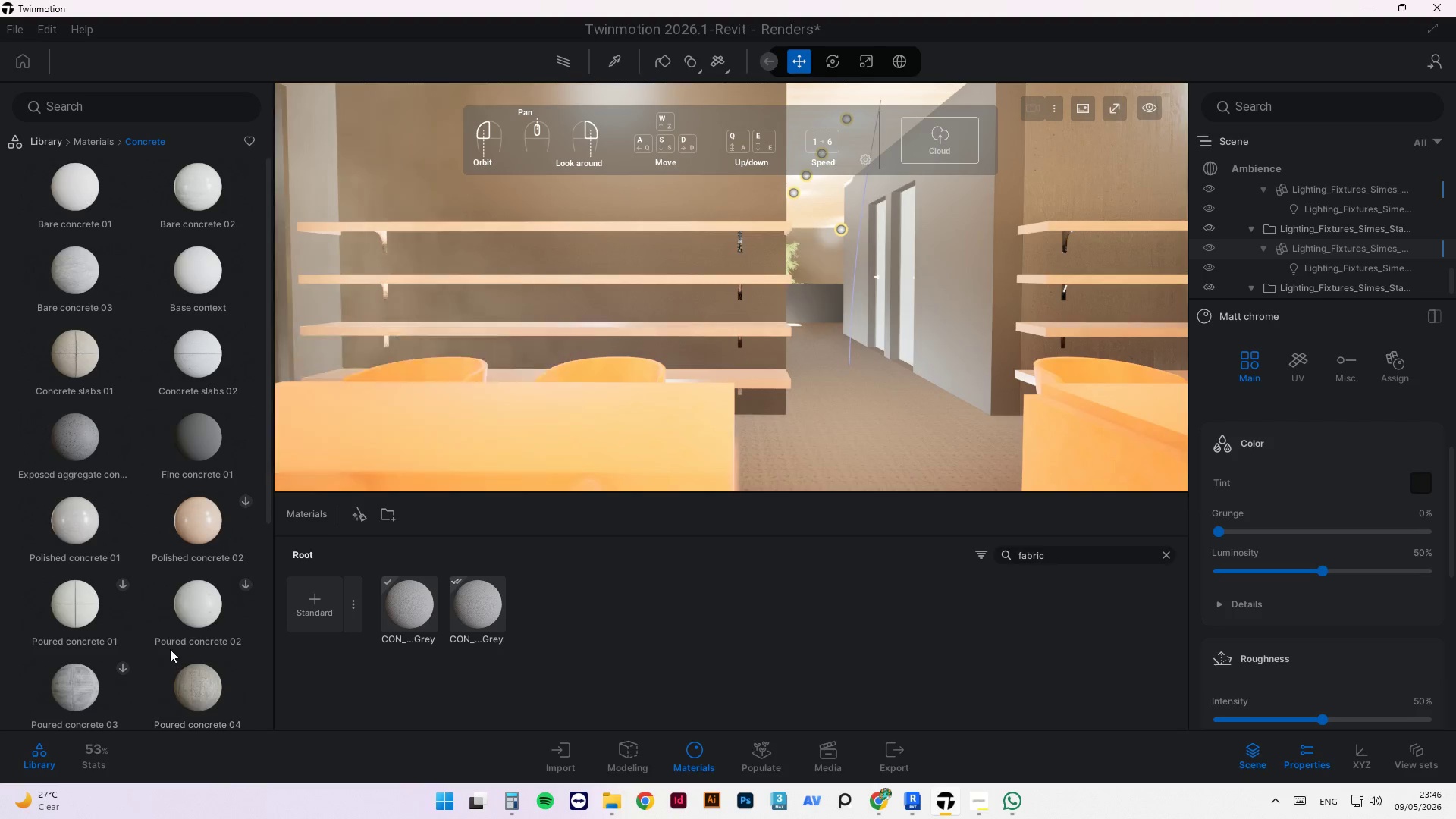 
scroll: coordinate [174, 641], scroll_direction: down, amount: 11.0
 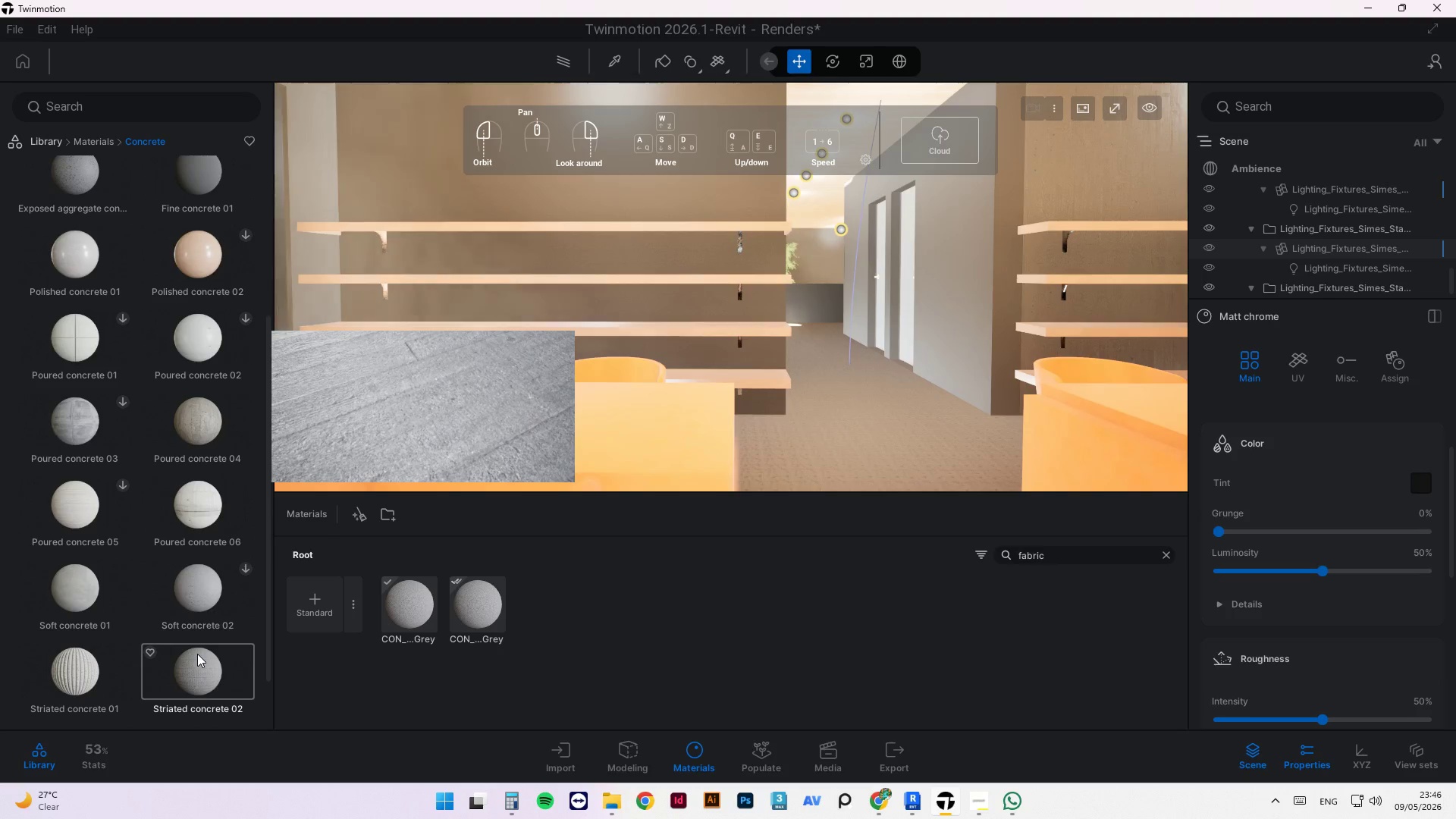 
left_click_drag(start_coordinate=[196, 665], to_coordinate=[968, 315])
 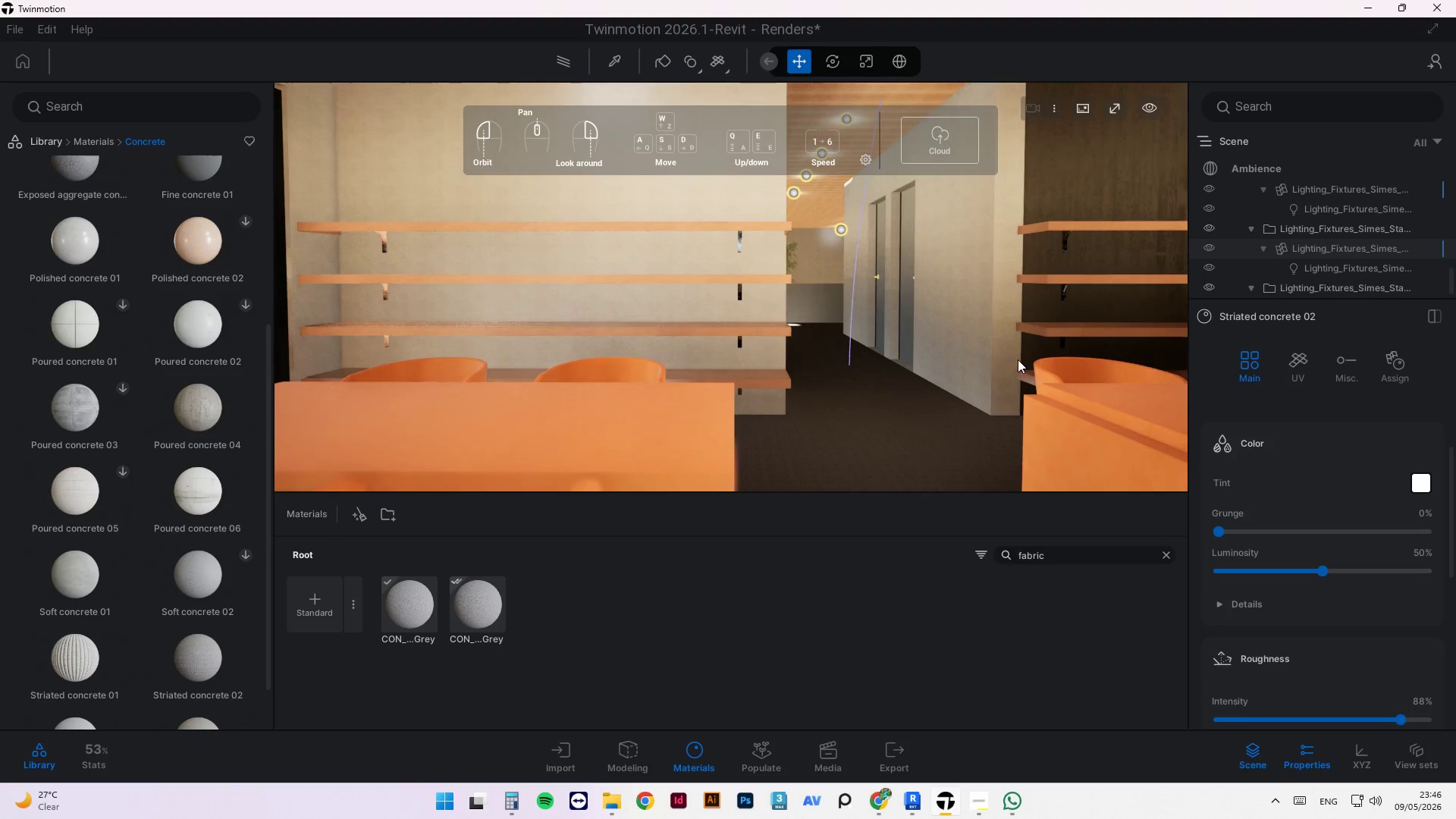 
scroll: coordinate [461, 253], scroll_direction: up, amount: 13.0
 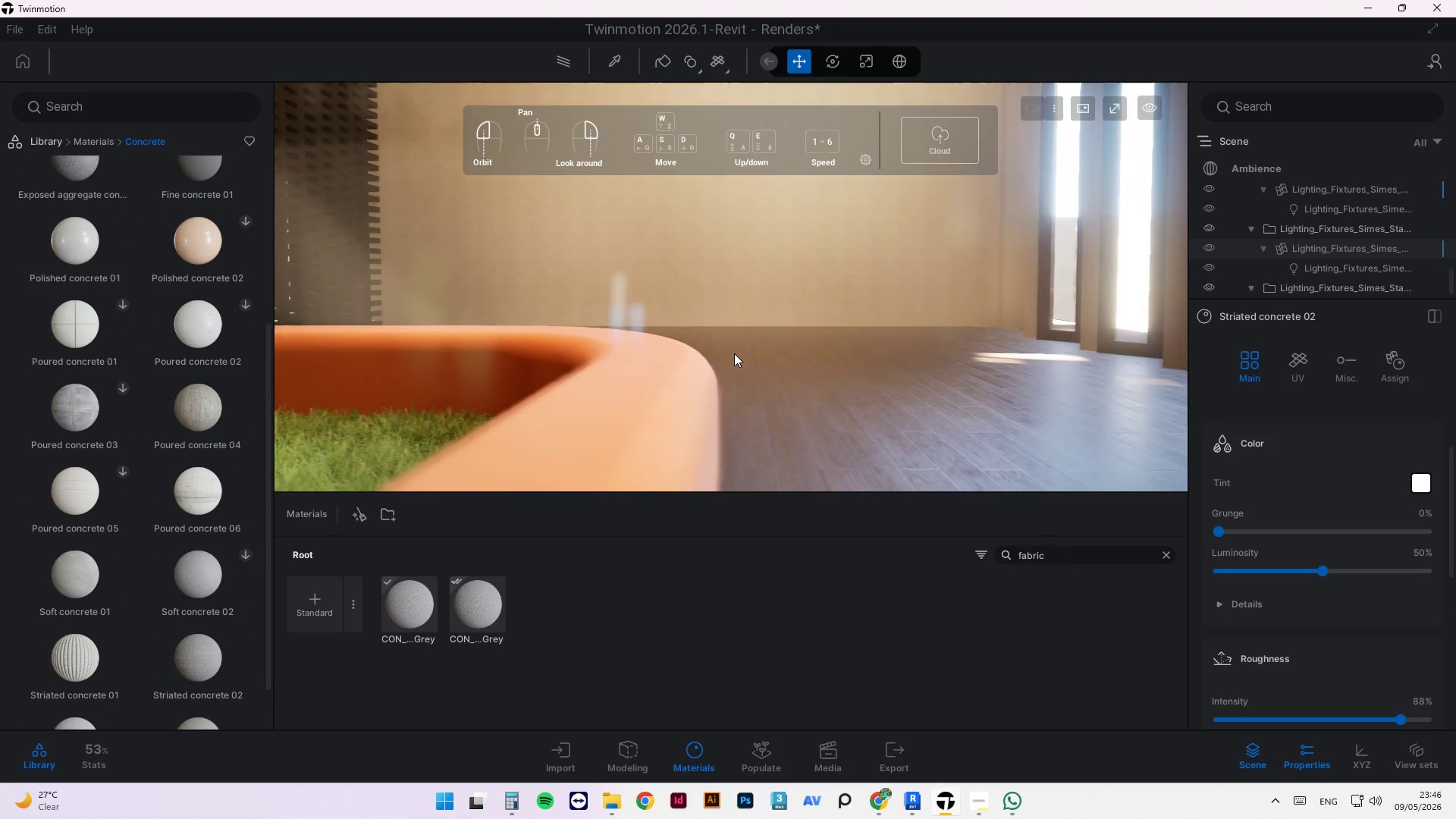 
scroll: coordinate [821, 416], scroll_direction: down, amount: 5.0
 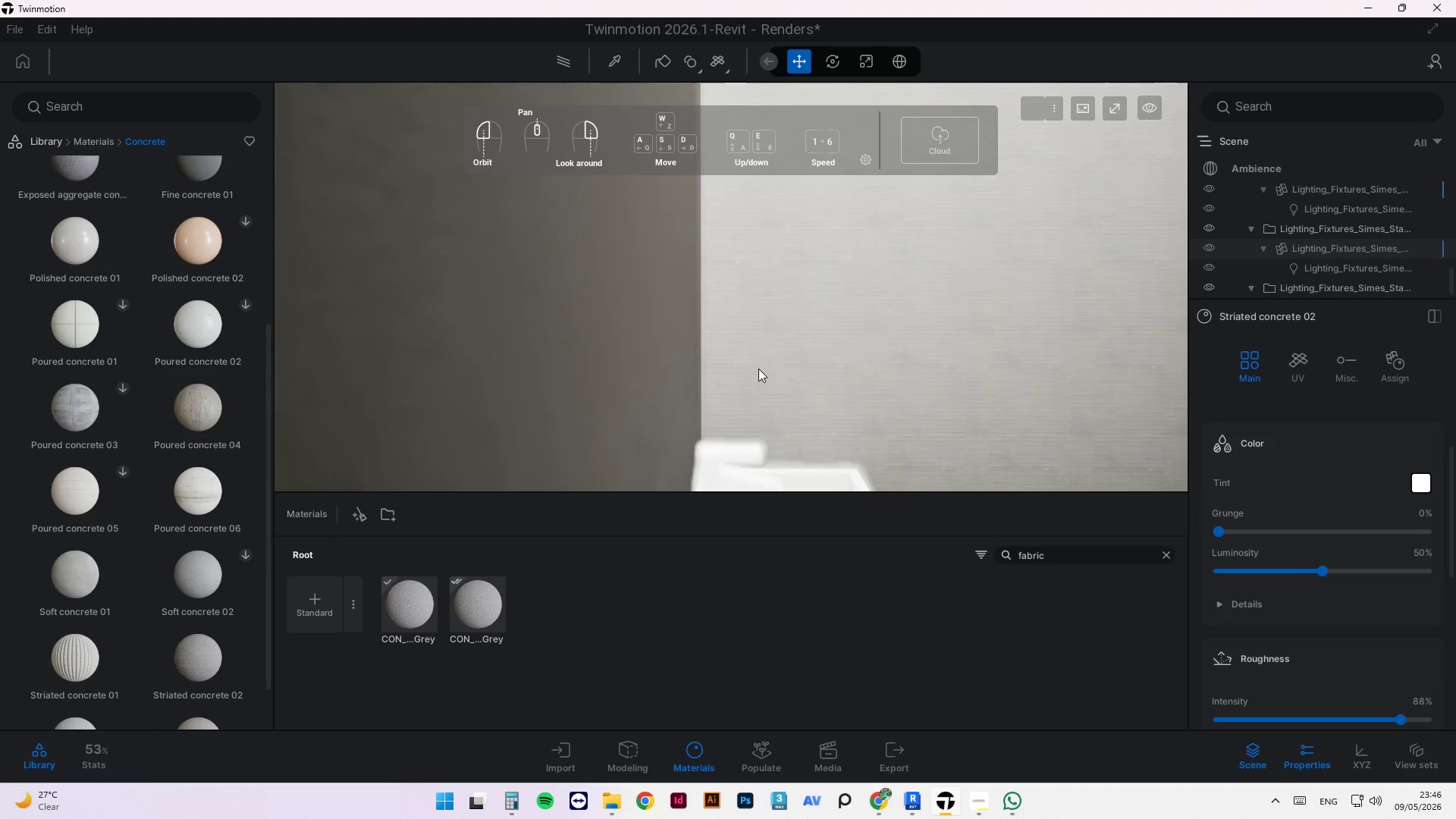 
scroll: coordinate [632, 307], scroll_direction: up, amount: 3.0
 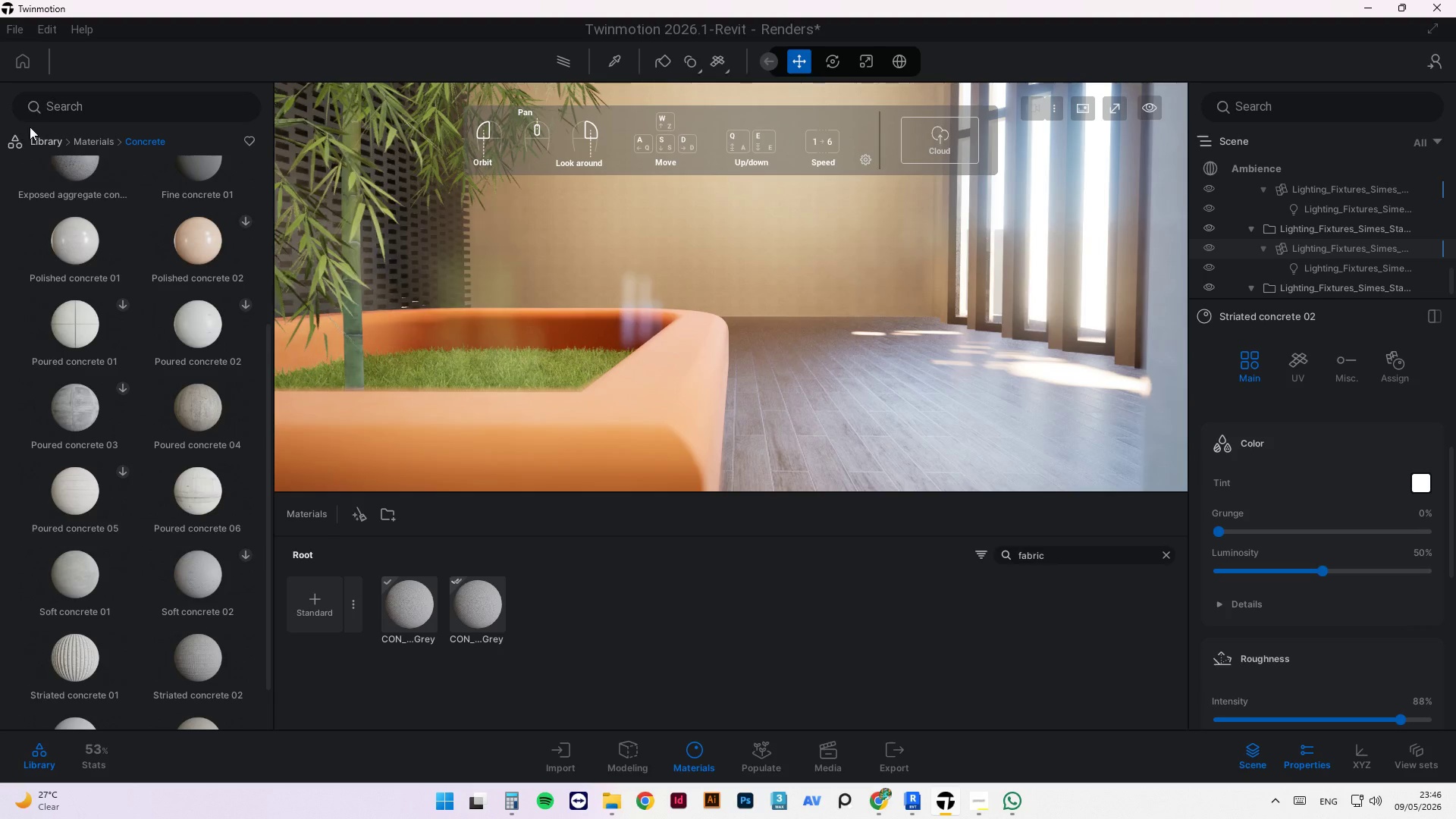 
left_click([47, 140])
 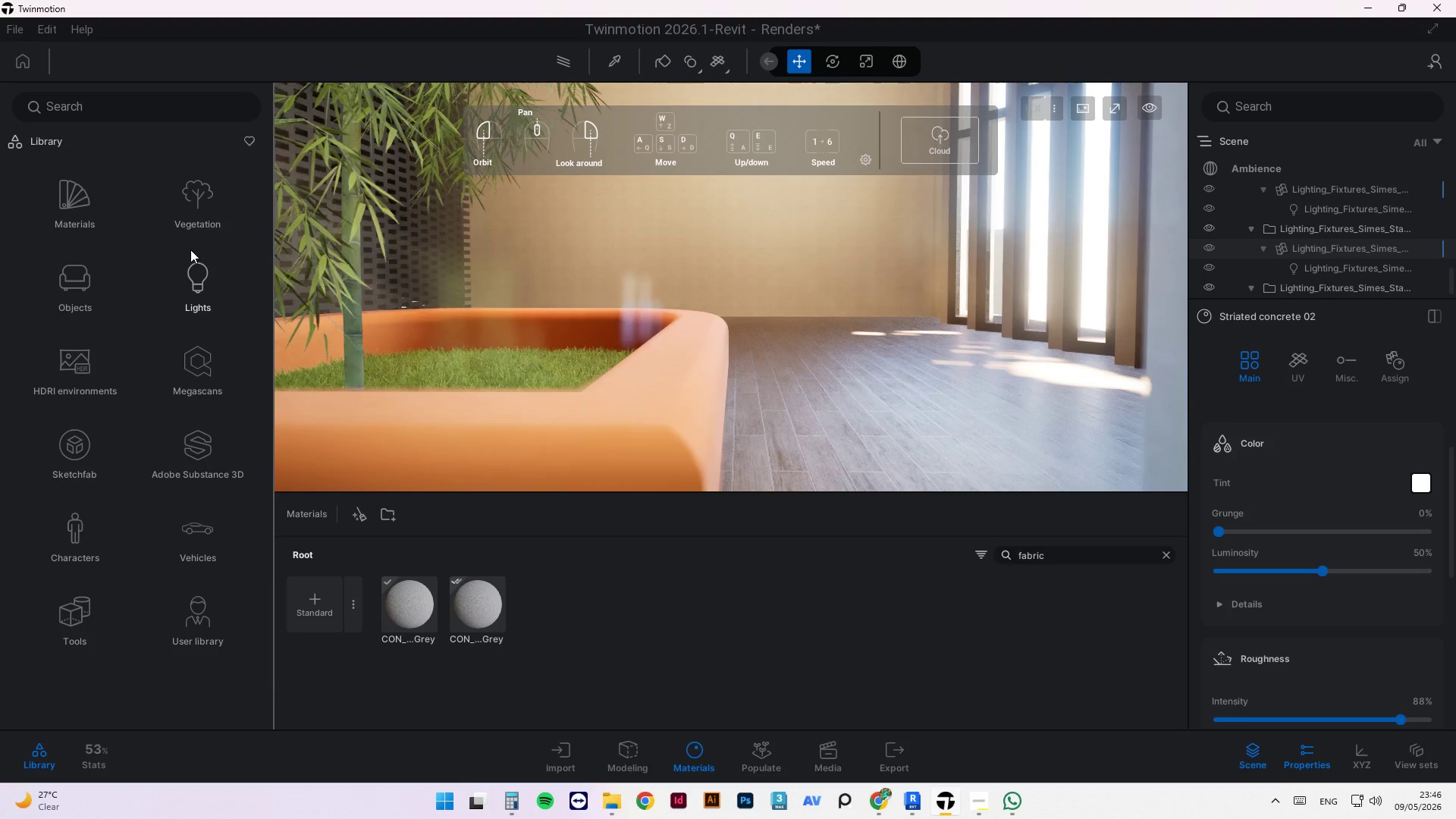 
left_click([189, 217])
 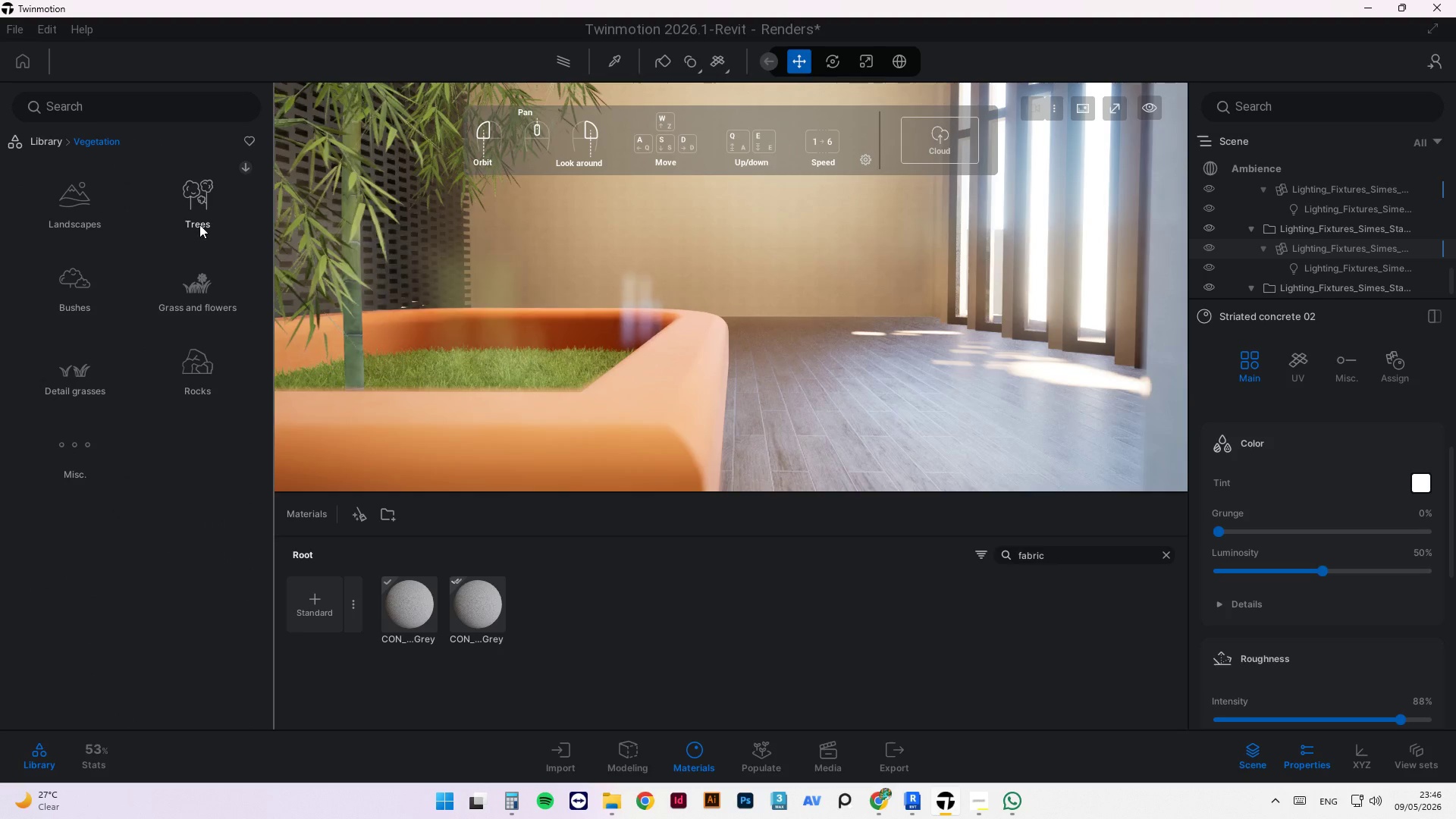 
left_click([201, 271])
 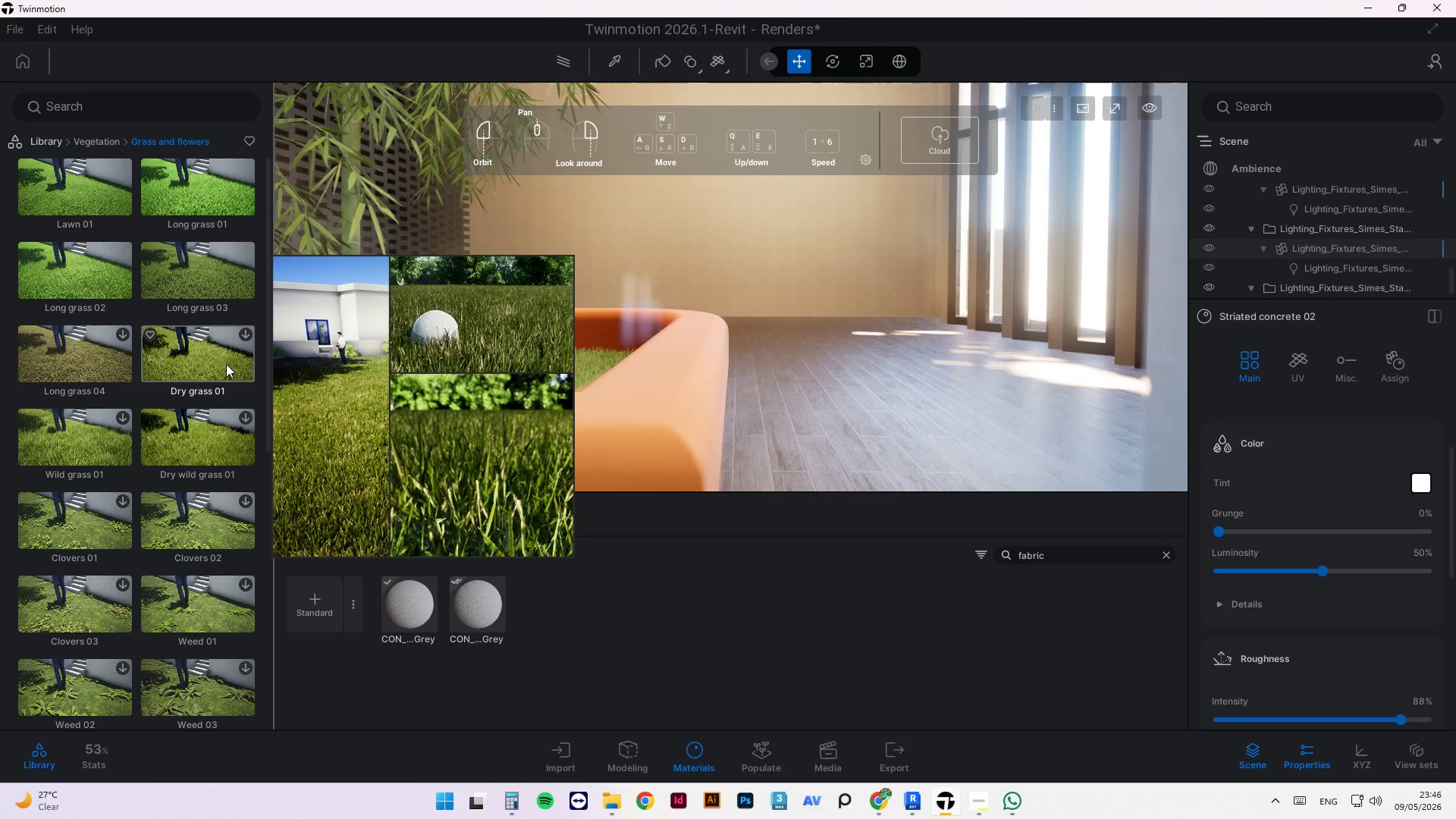 
scroll: coordinate [147, 485], scroll_direction: down, amount: 11.0
 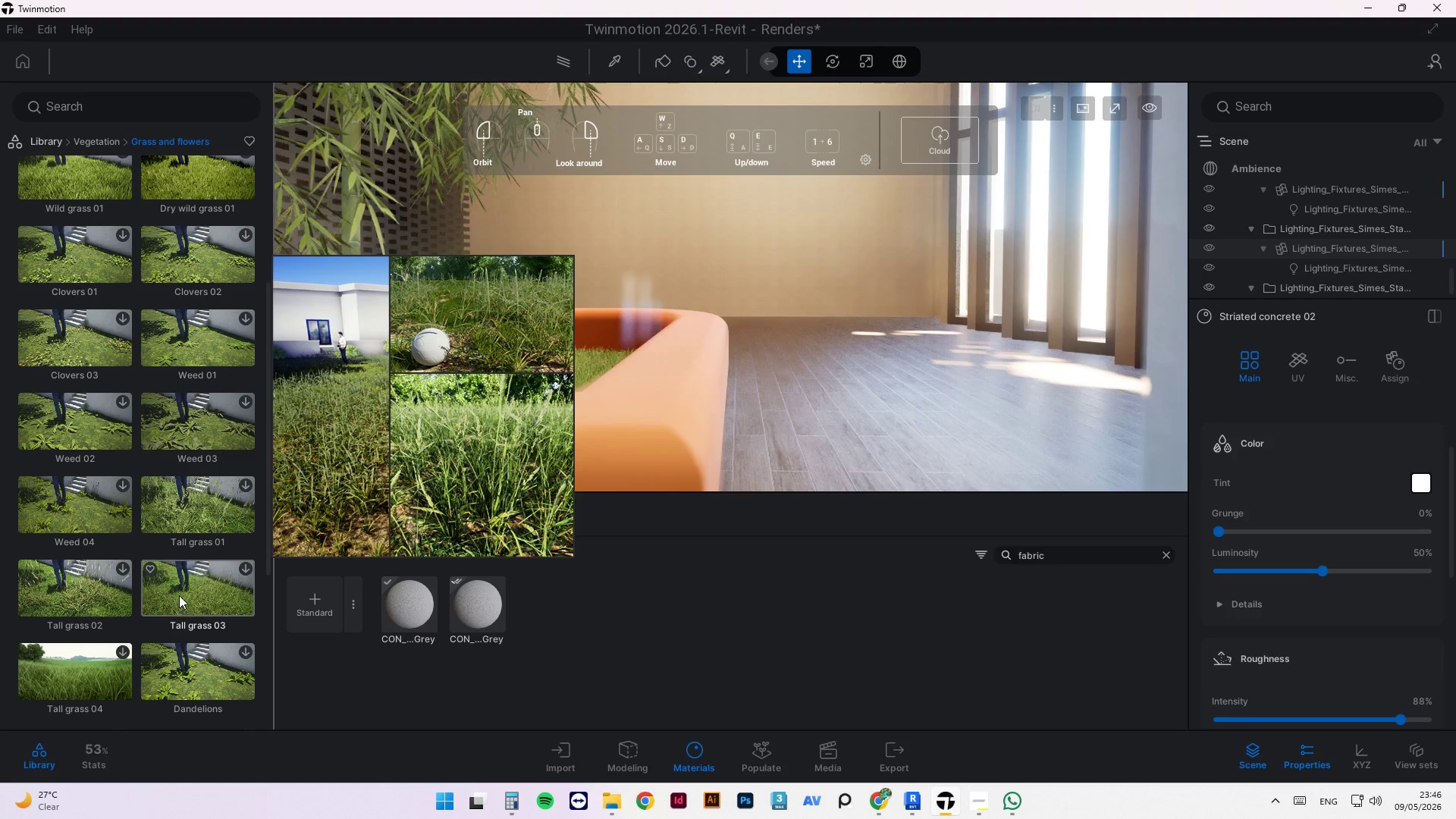 
scroll: coordinate [112, 477], scroll_direction: up, amount: 16.0
 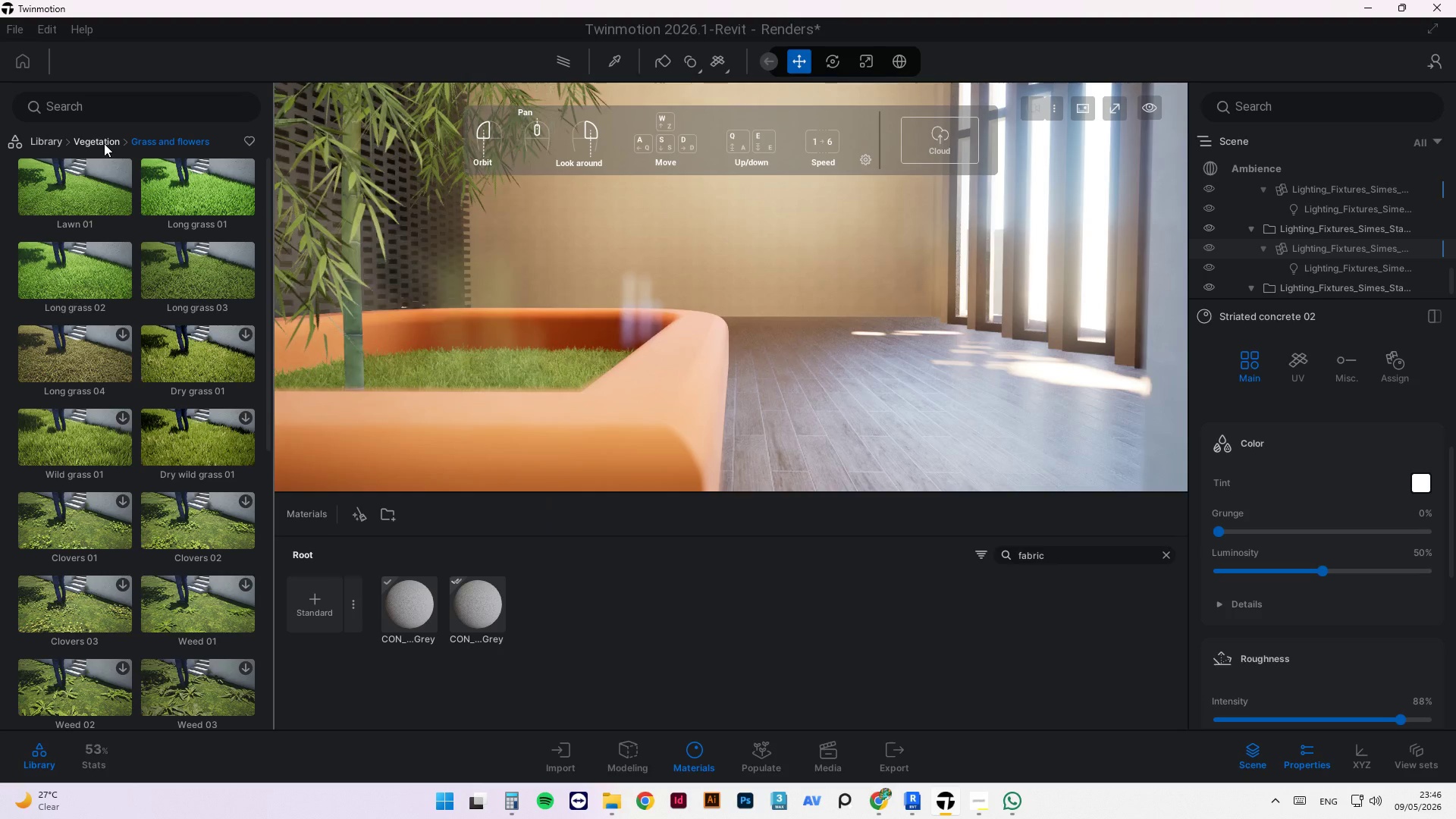 
left_click([103, 144])
 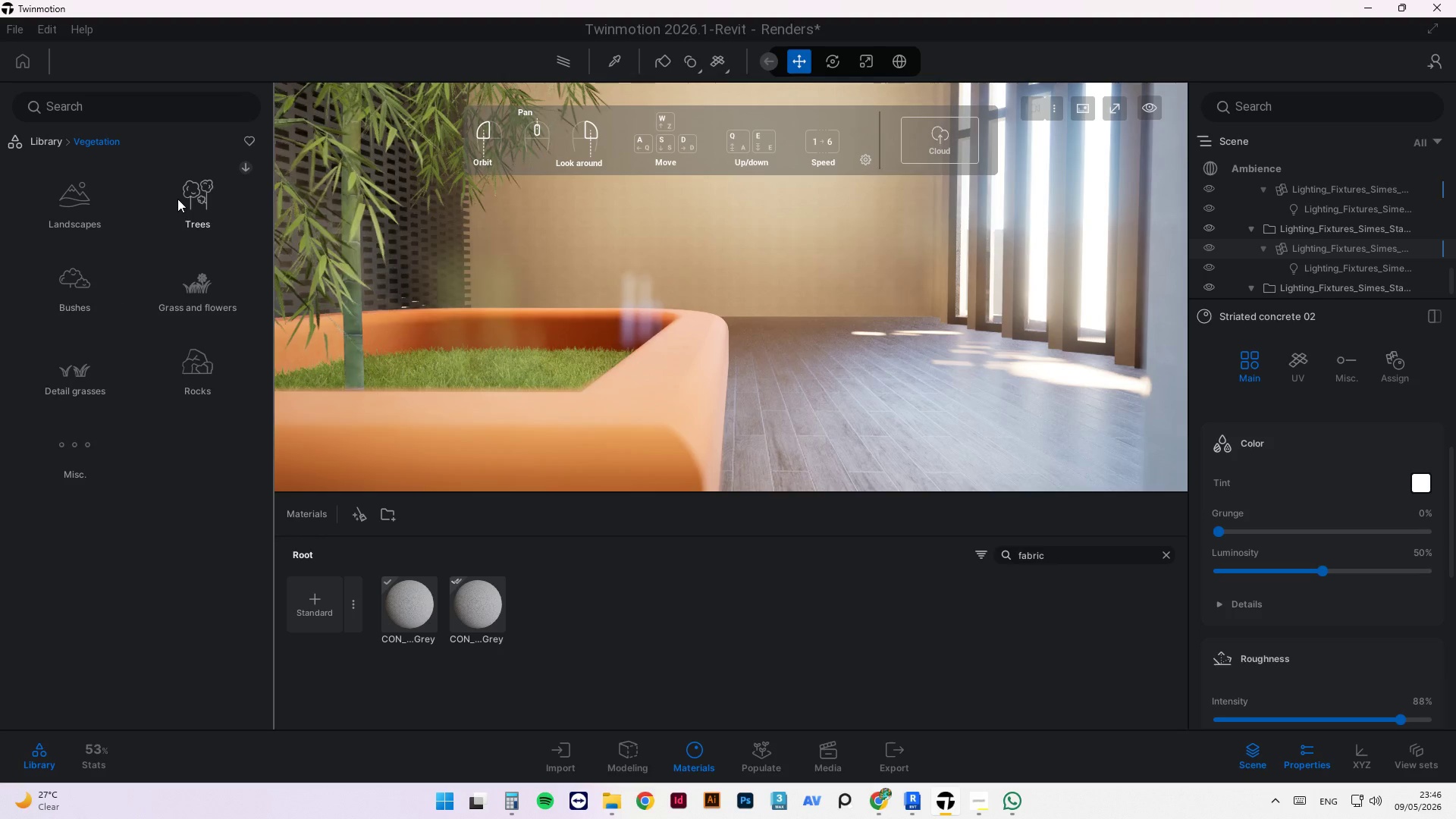 
left_click([67, 290])
 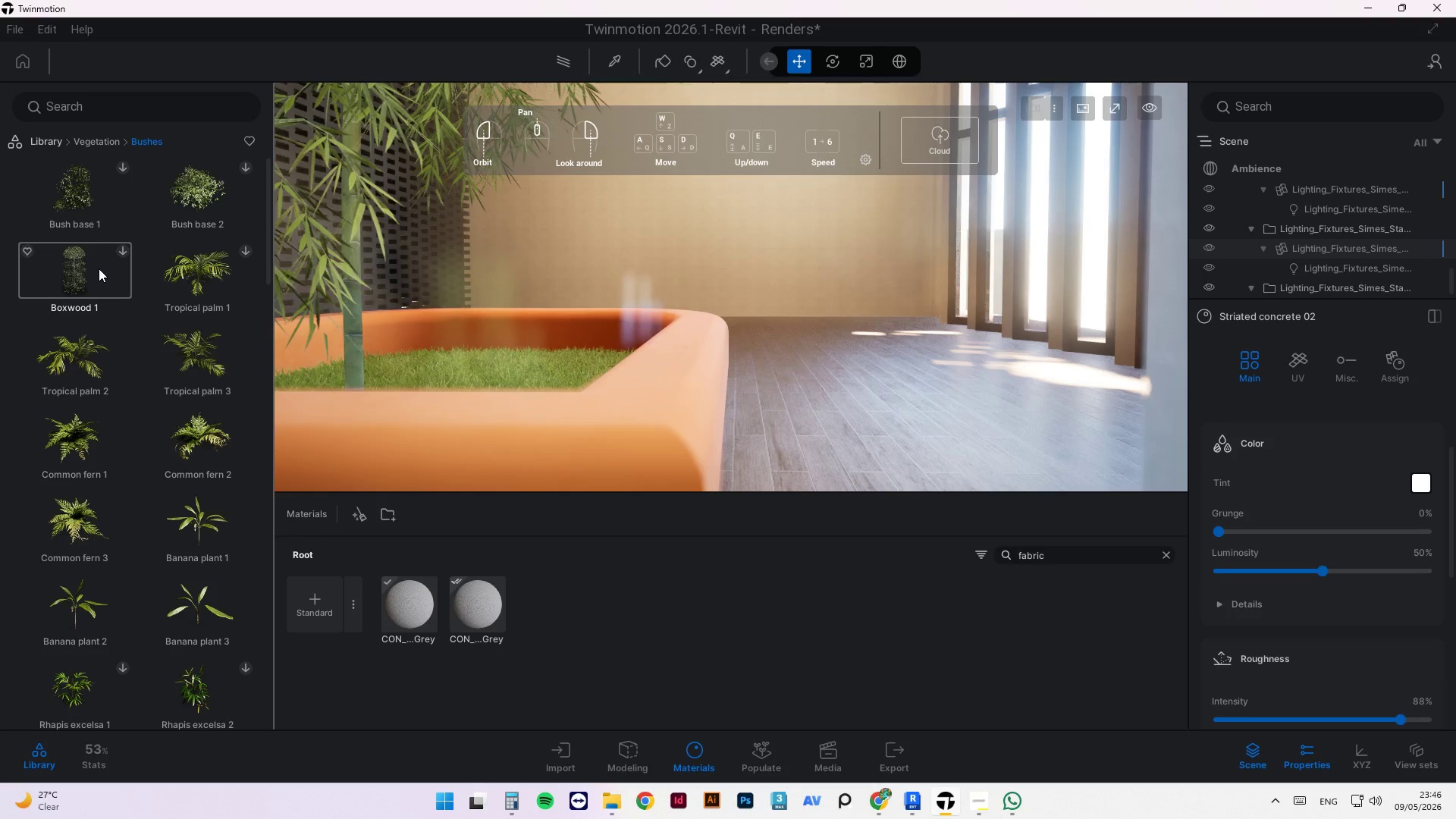 
mouse_move([180, 485])
 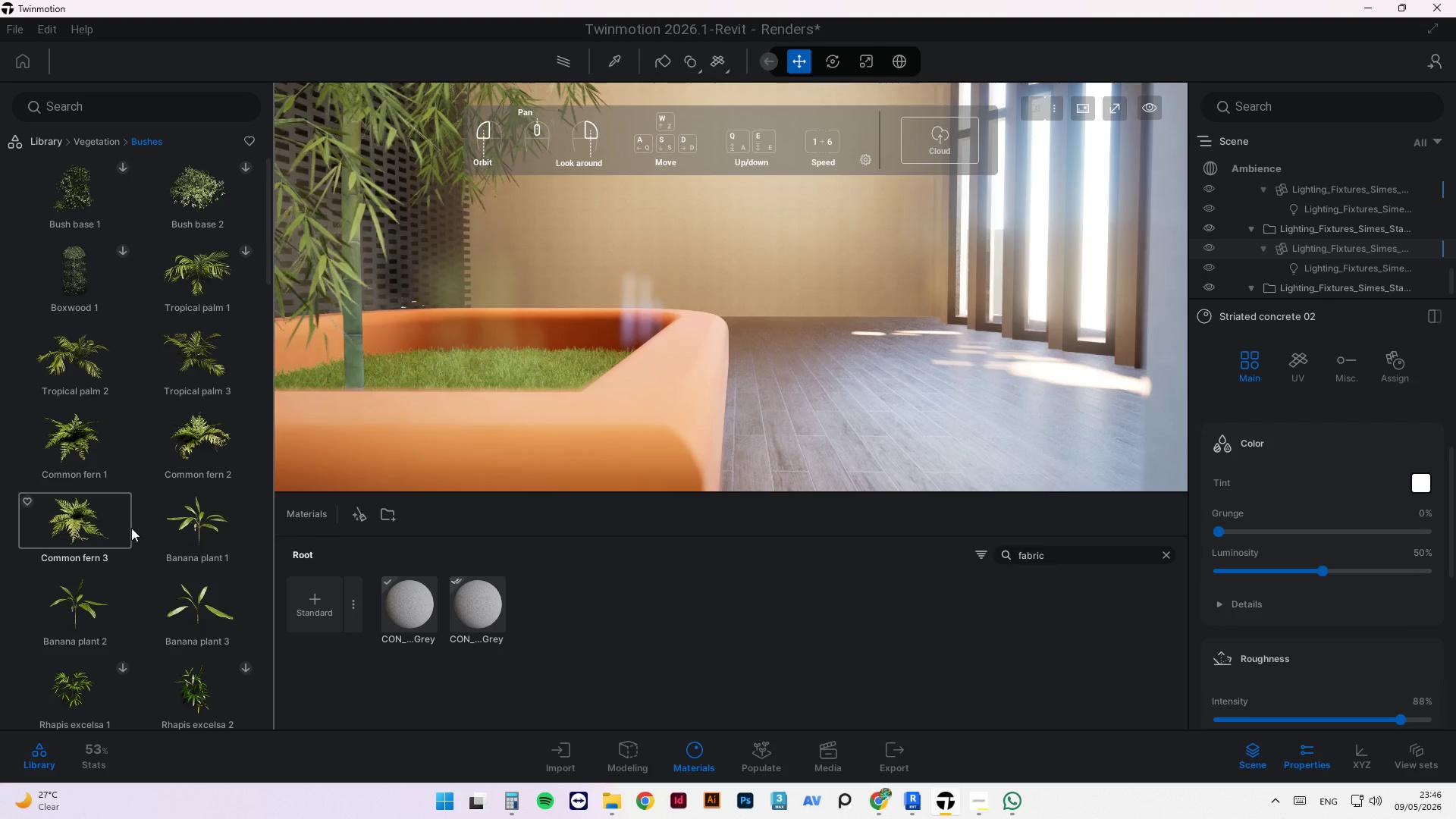 
wait(8.84)
 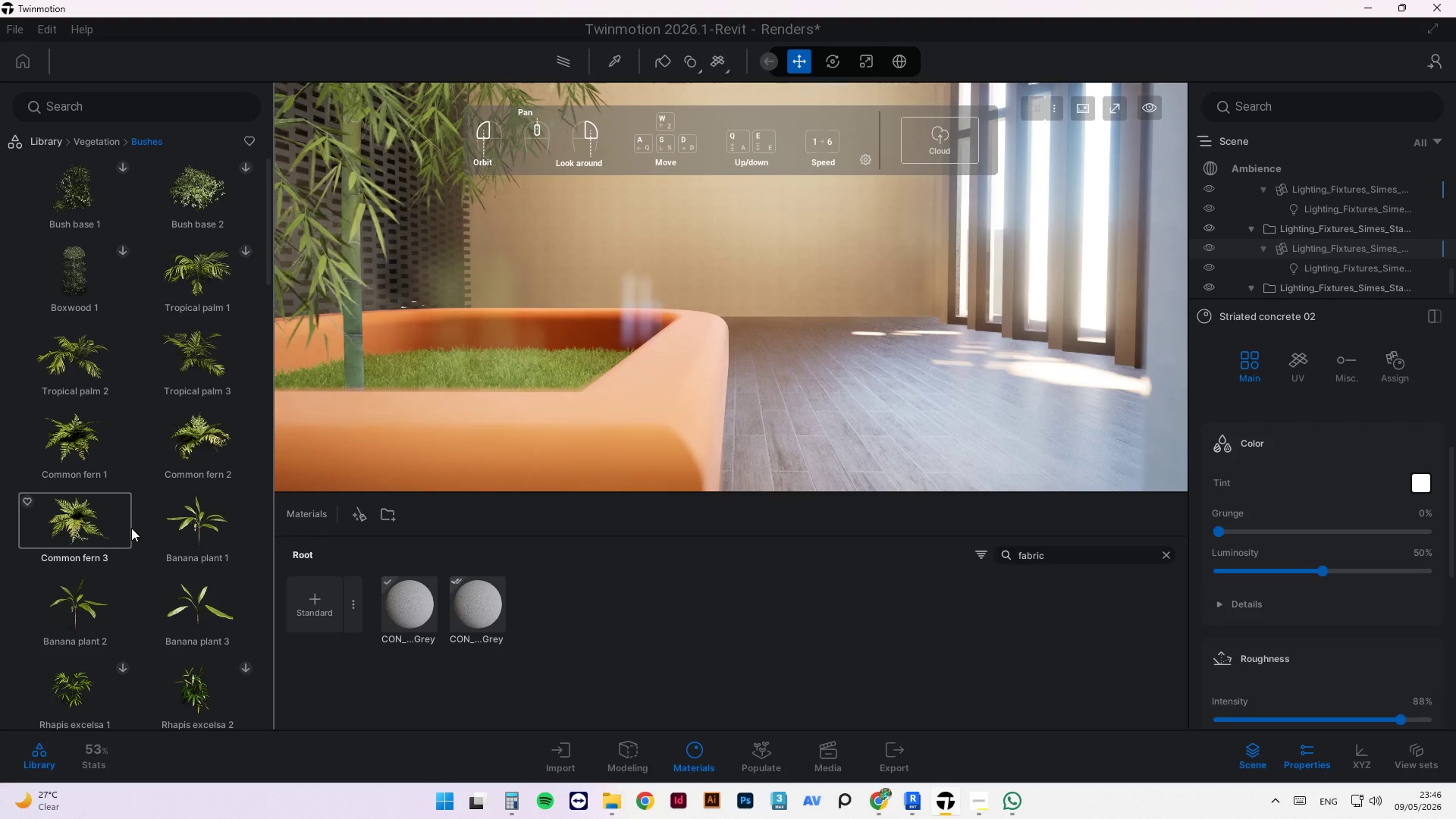 
scroll: coordinate [196, 603], scroll_direction: down, amount: 17.0
 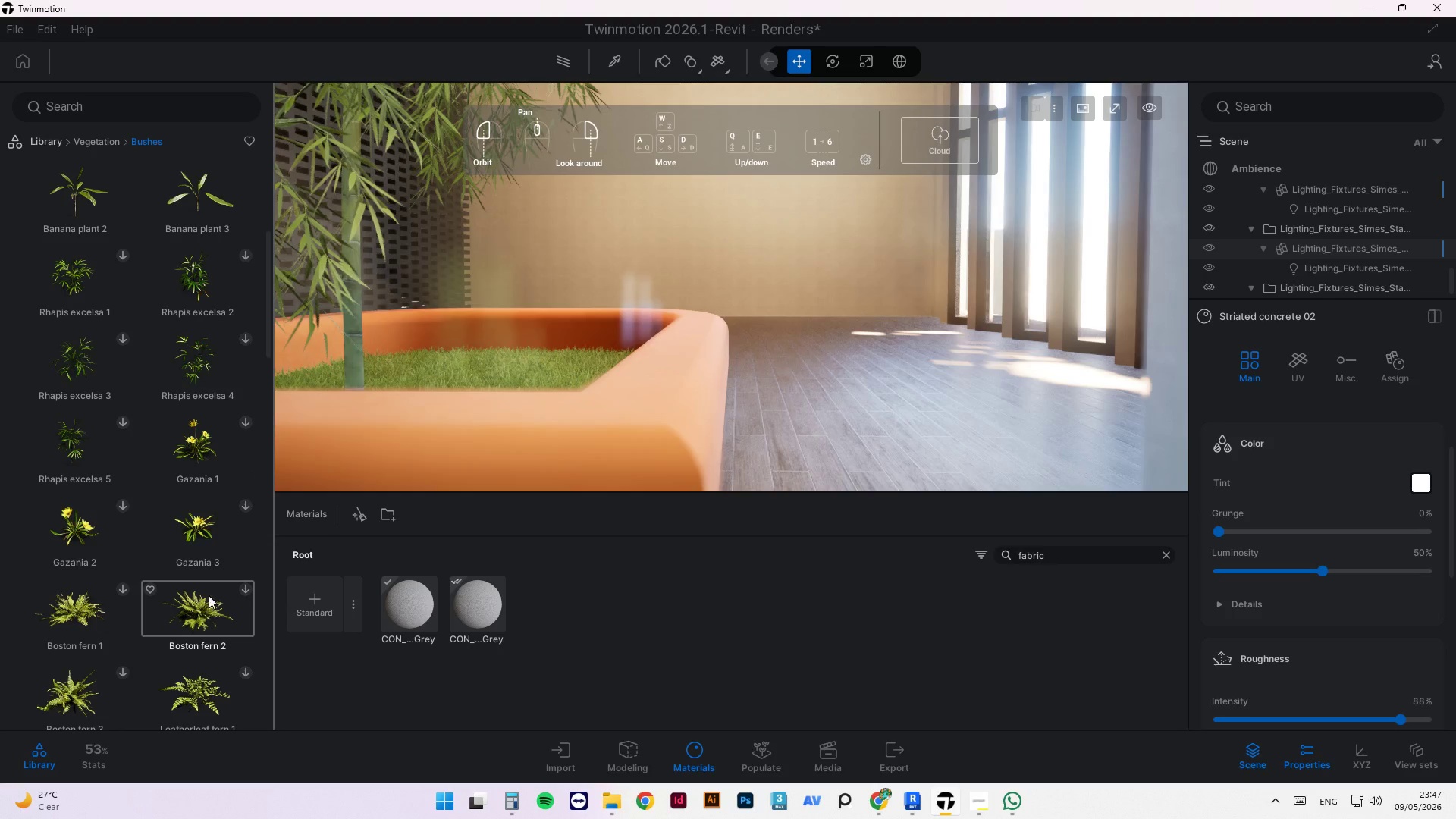 
left_click([248, 589])
 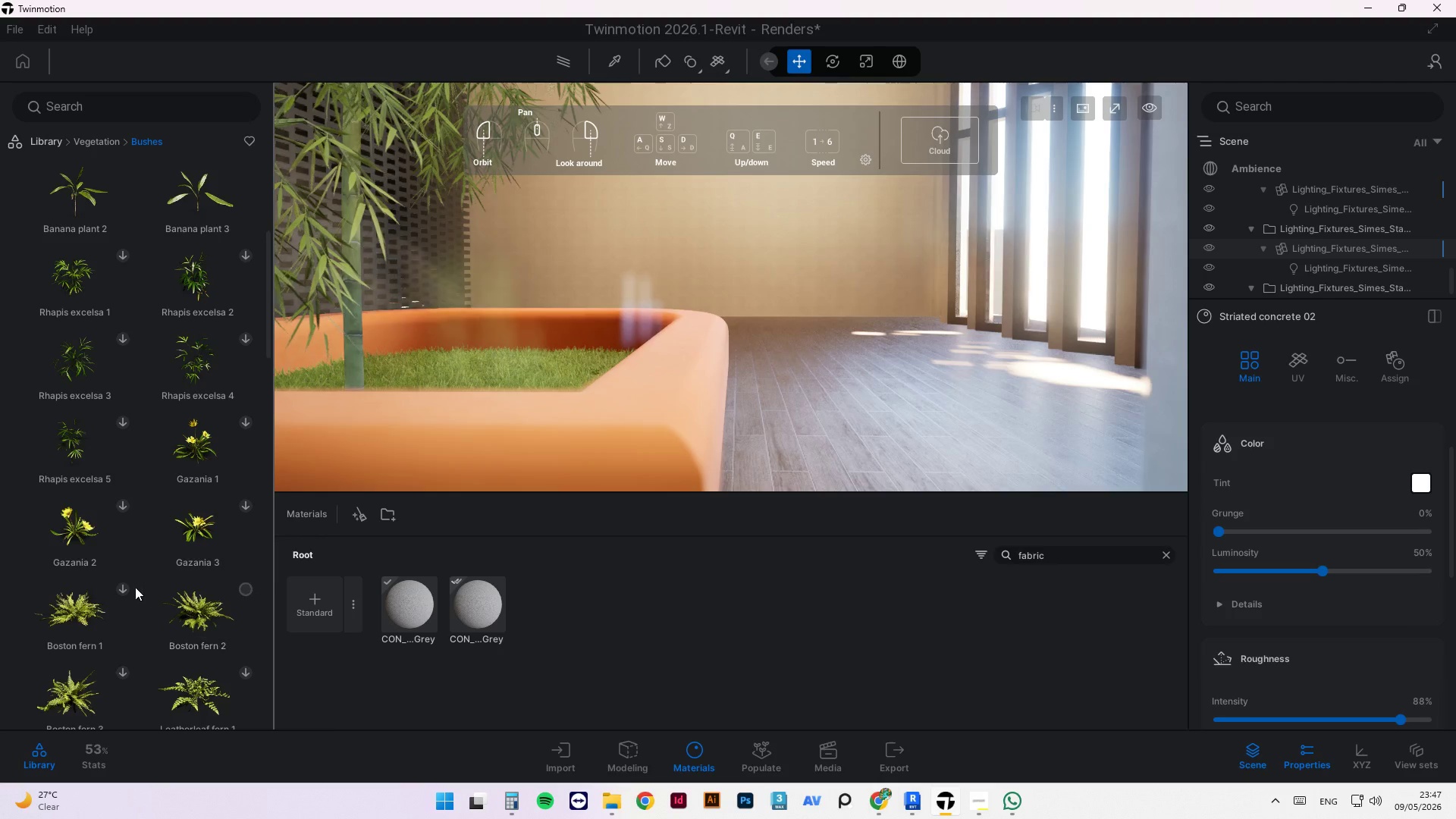 
left_click([125, 583])
 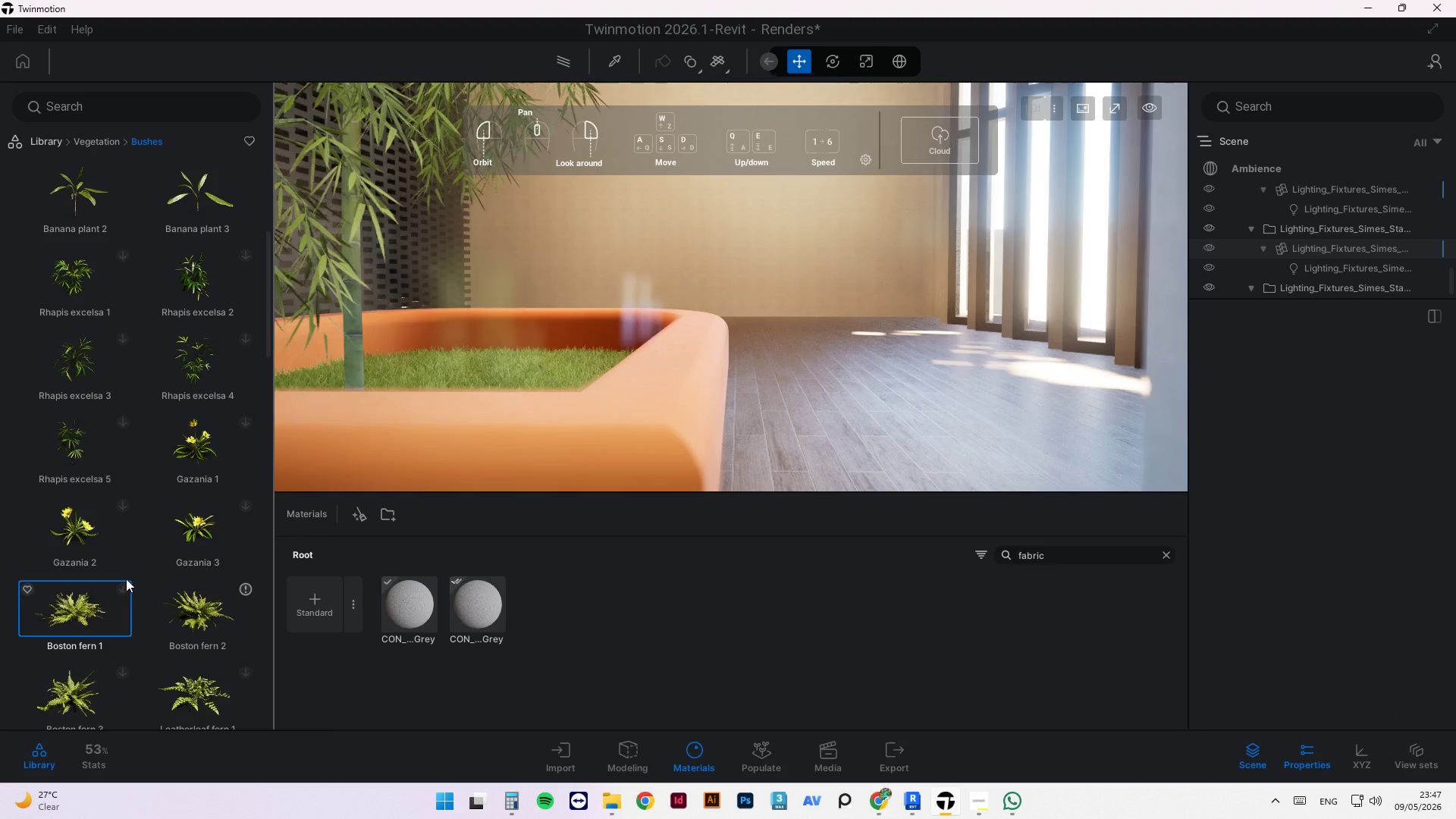 
scroll: coordinate [130, 571], scroll_direction: down, amount: 2.0
 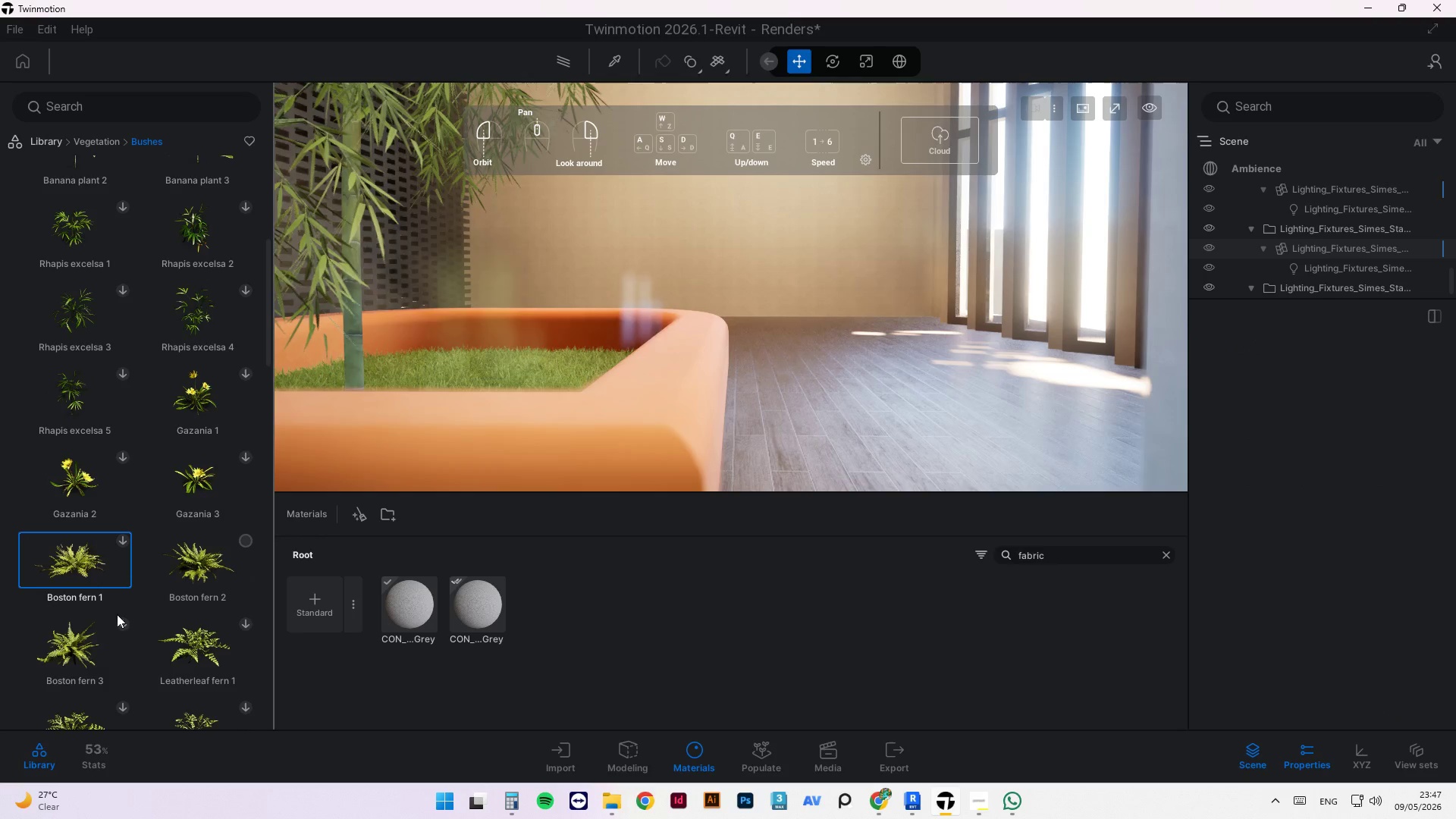 
left_click([117, 625])
 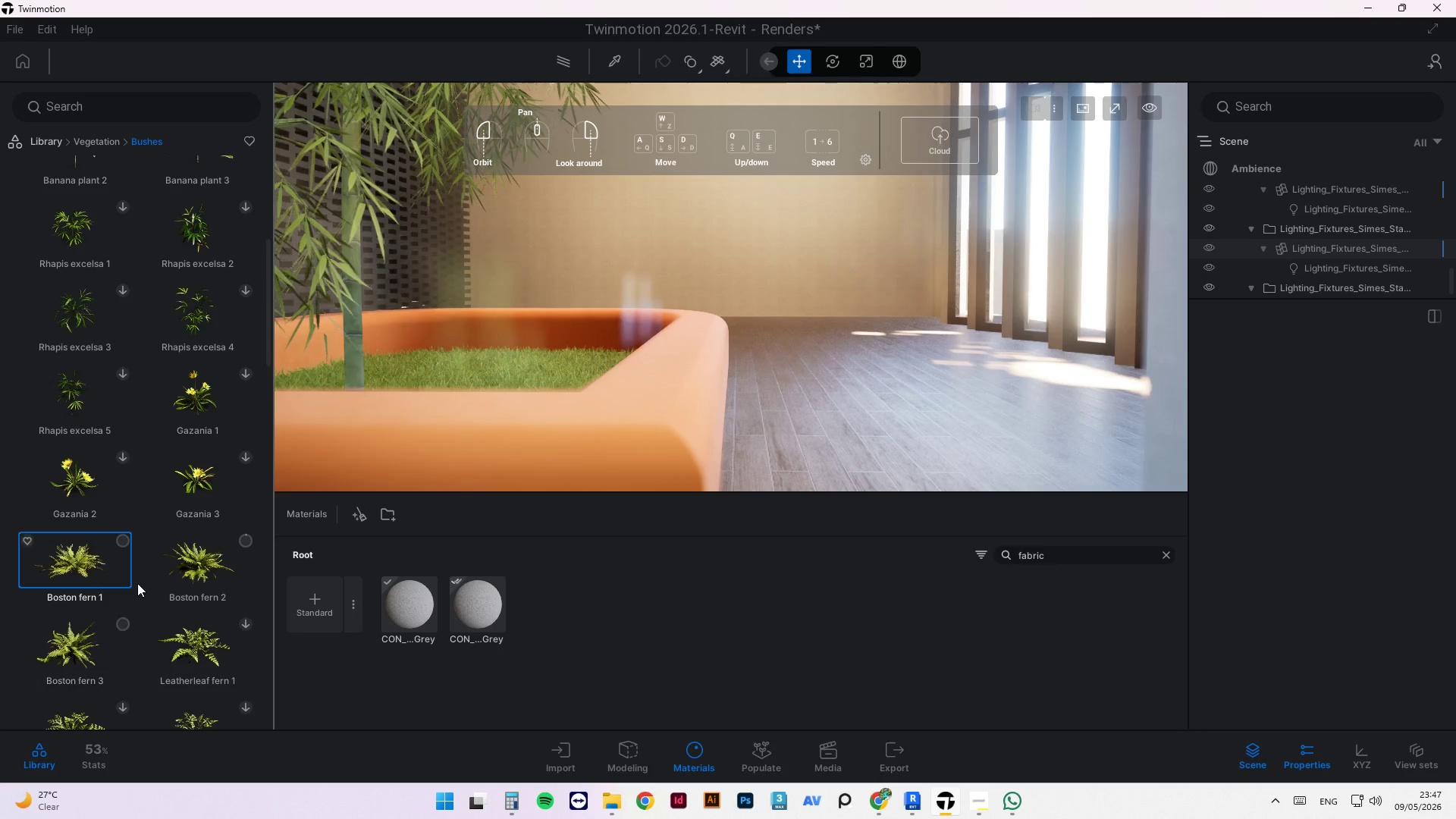 
scroll: coordinate [141, 577], scroll_direction: down, amount: 1.0
 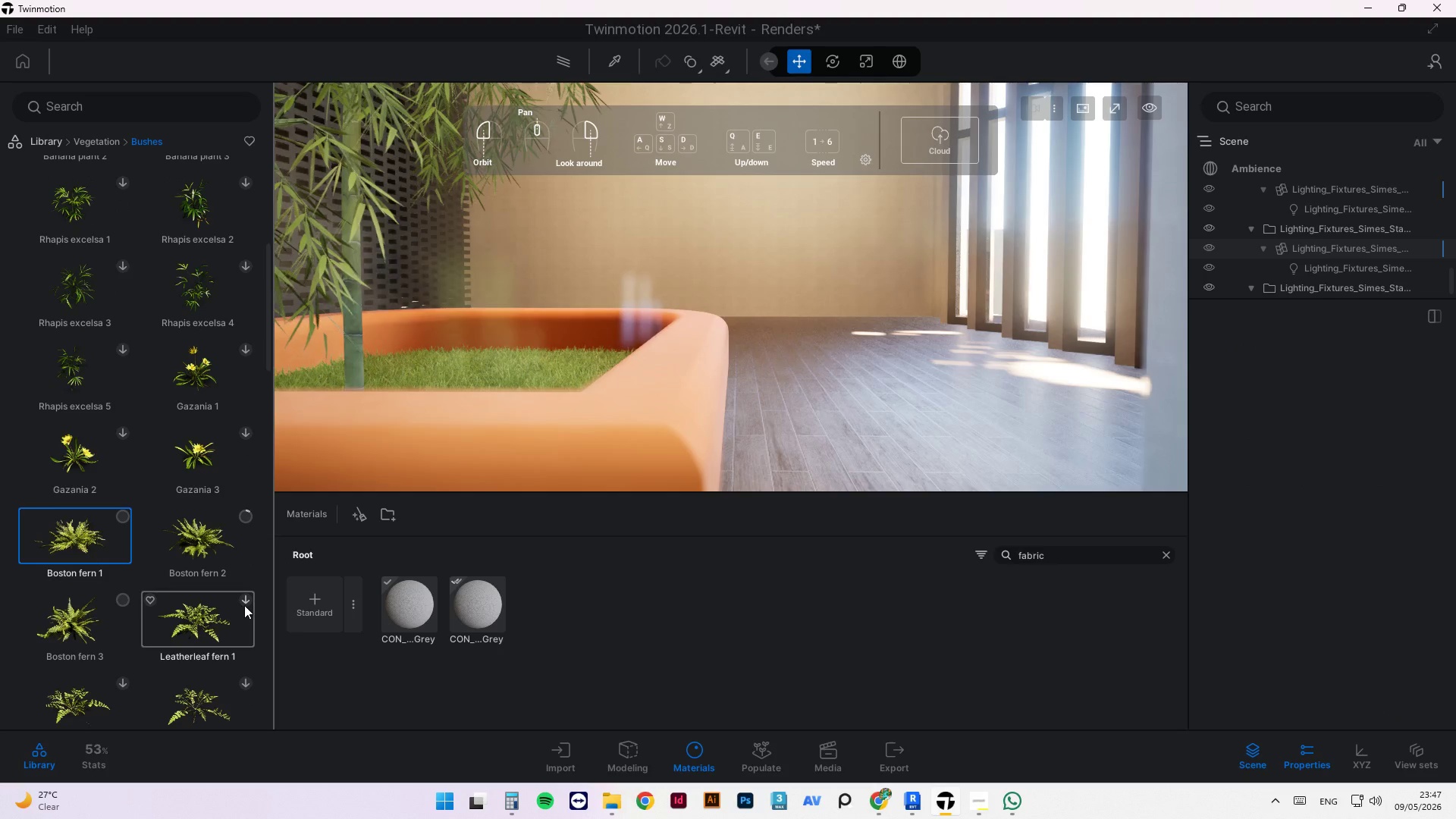 
left_click([243, 596])
 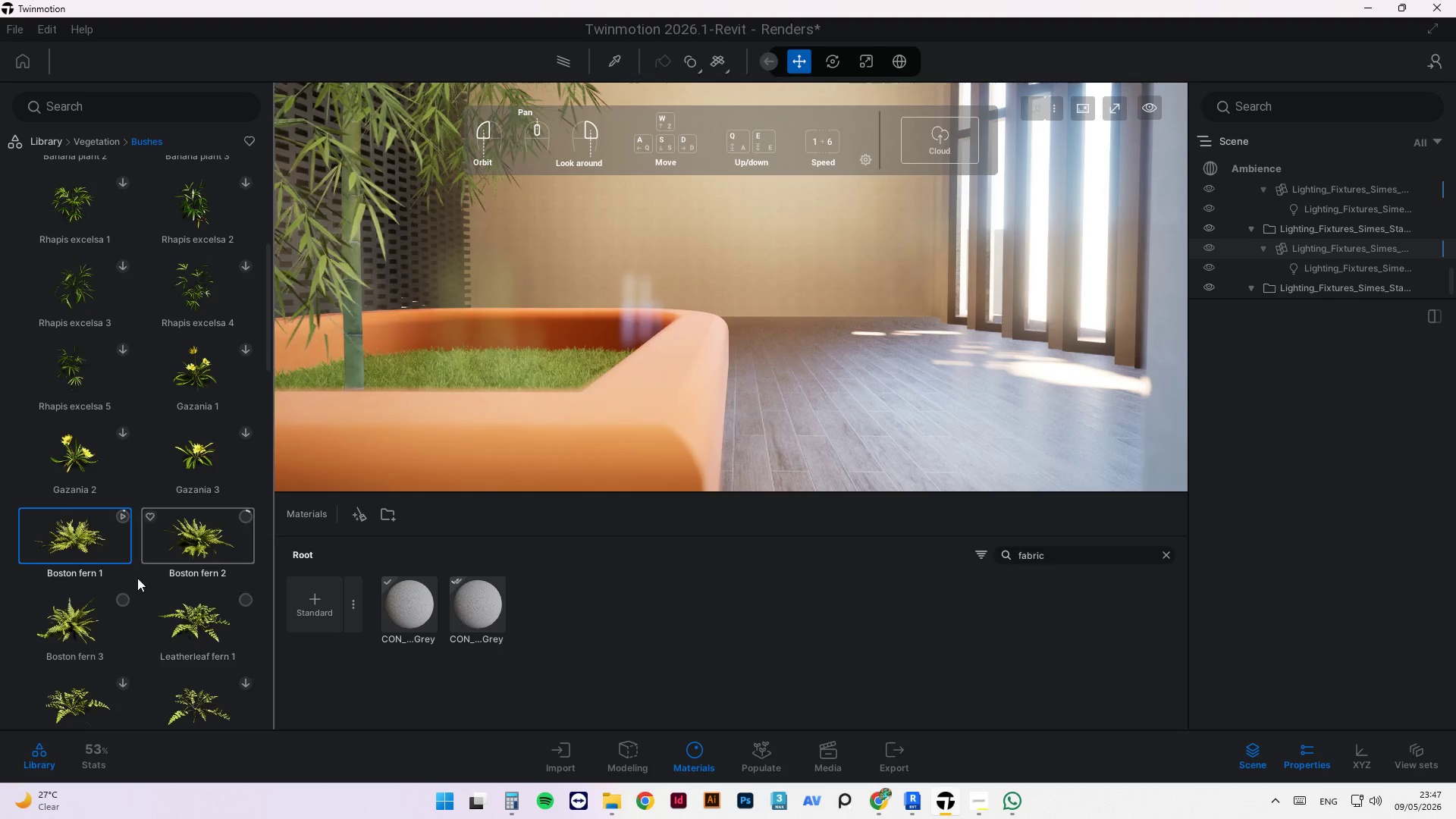 
scroll: coordinate [136, 576], scroll_direction: down, amount: 28.0
 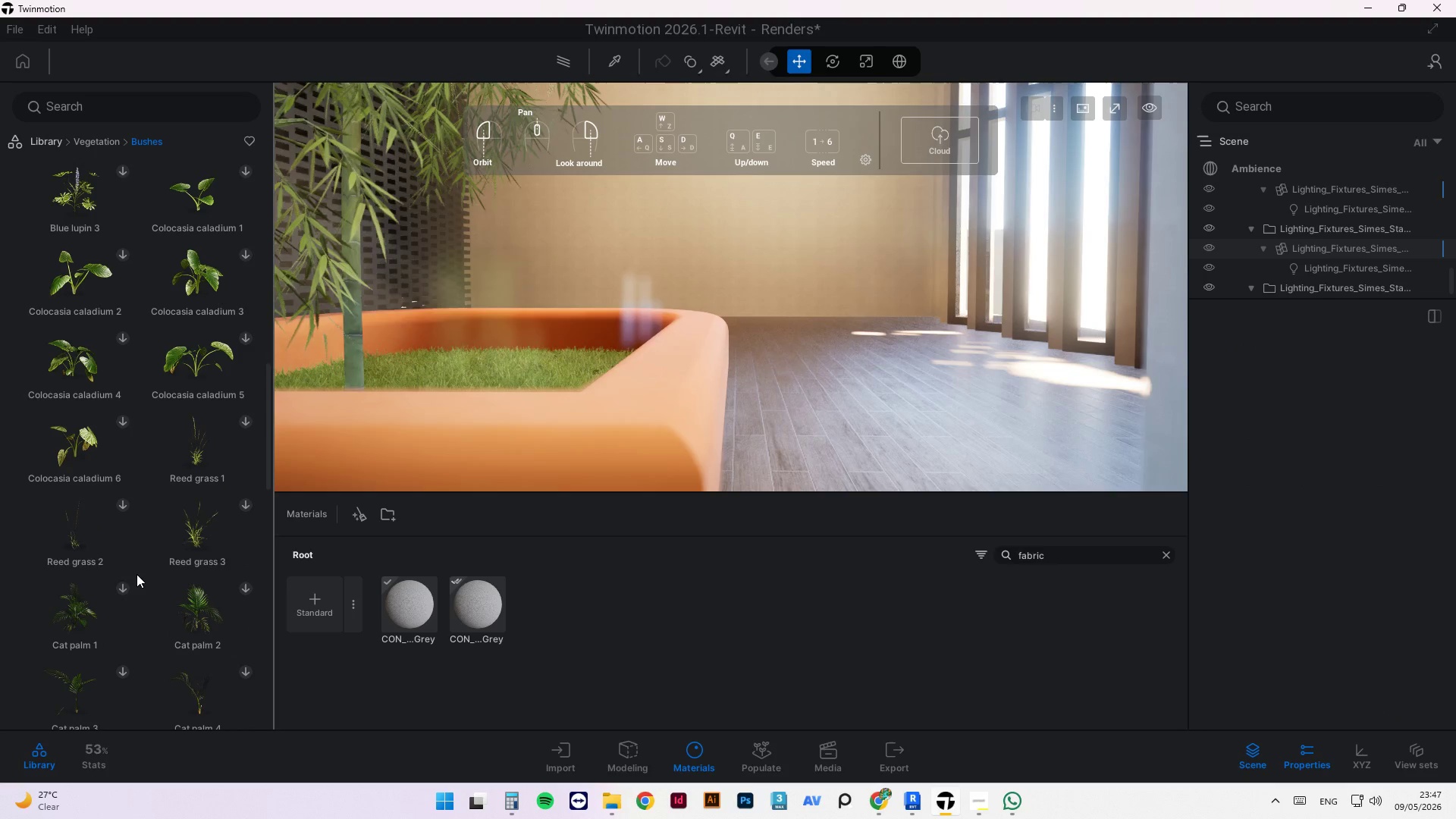 
mouse_move([126, 582])
 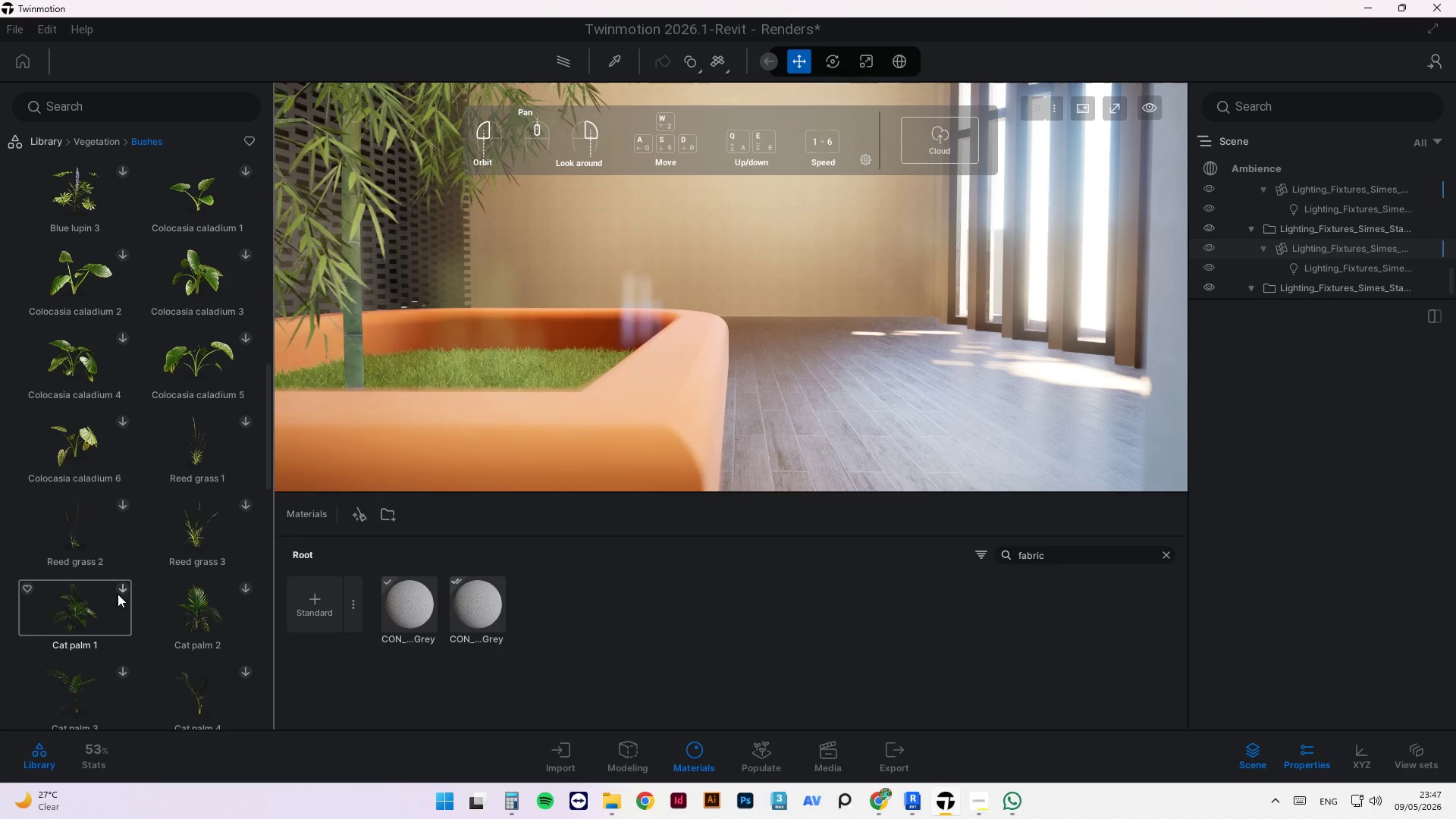 
left_click([124, 589])
 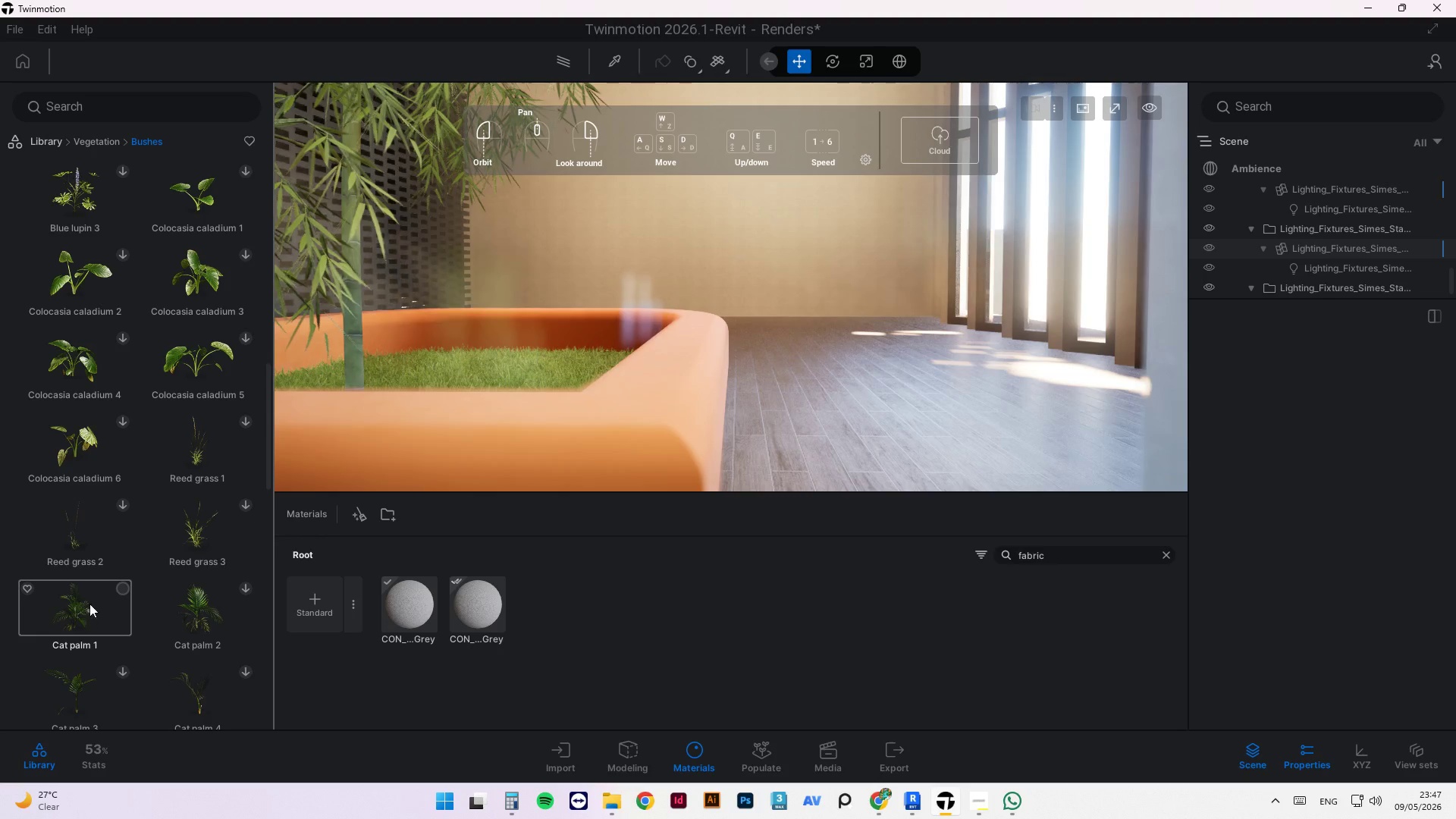 
left_click_drag(start_coordinate=[77, 607], to_coordinate=[491, 356])
 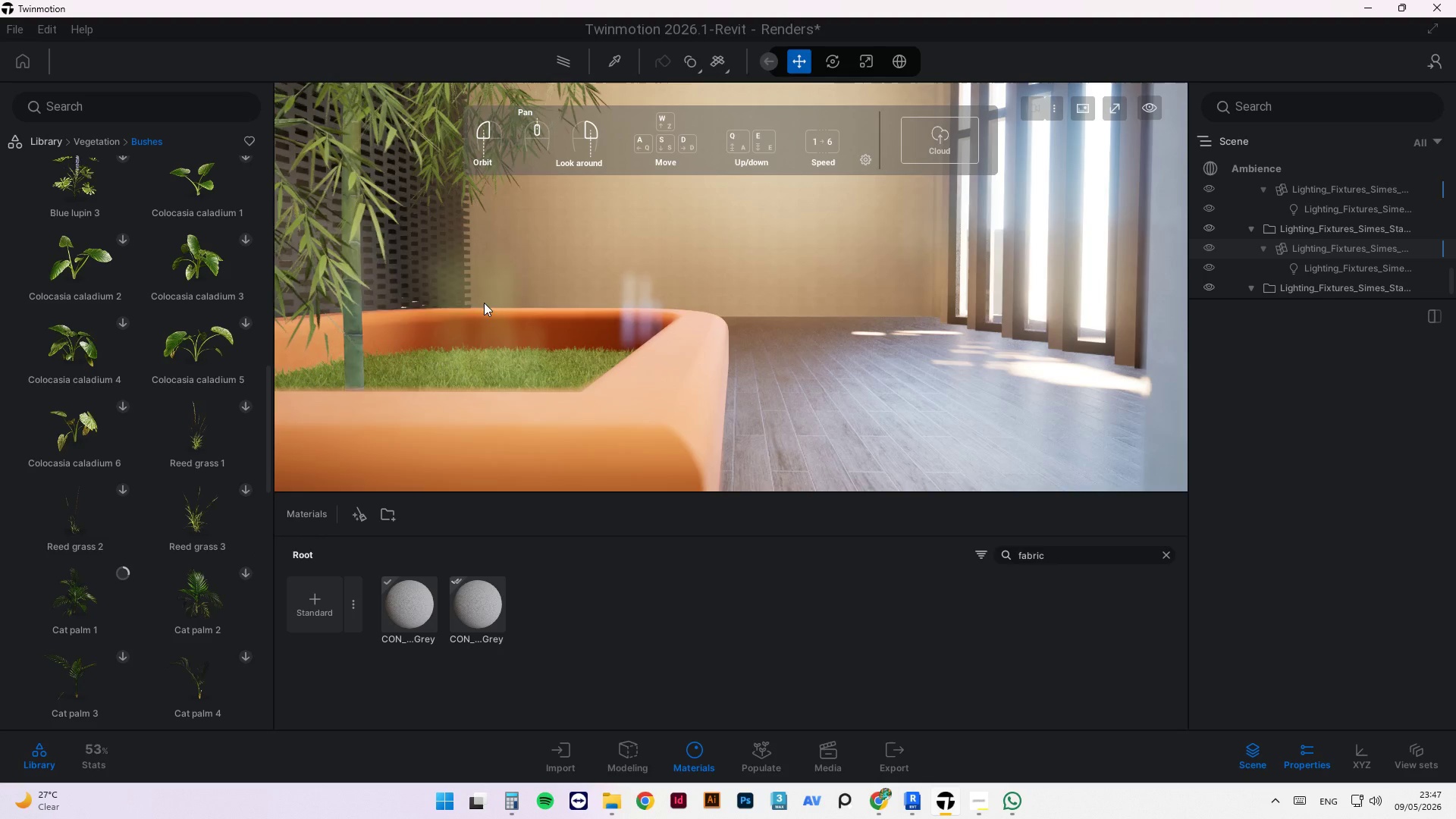 
scroll: coordinate [655, 401], scroll_direction: up, amount: 5.0
 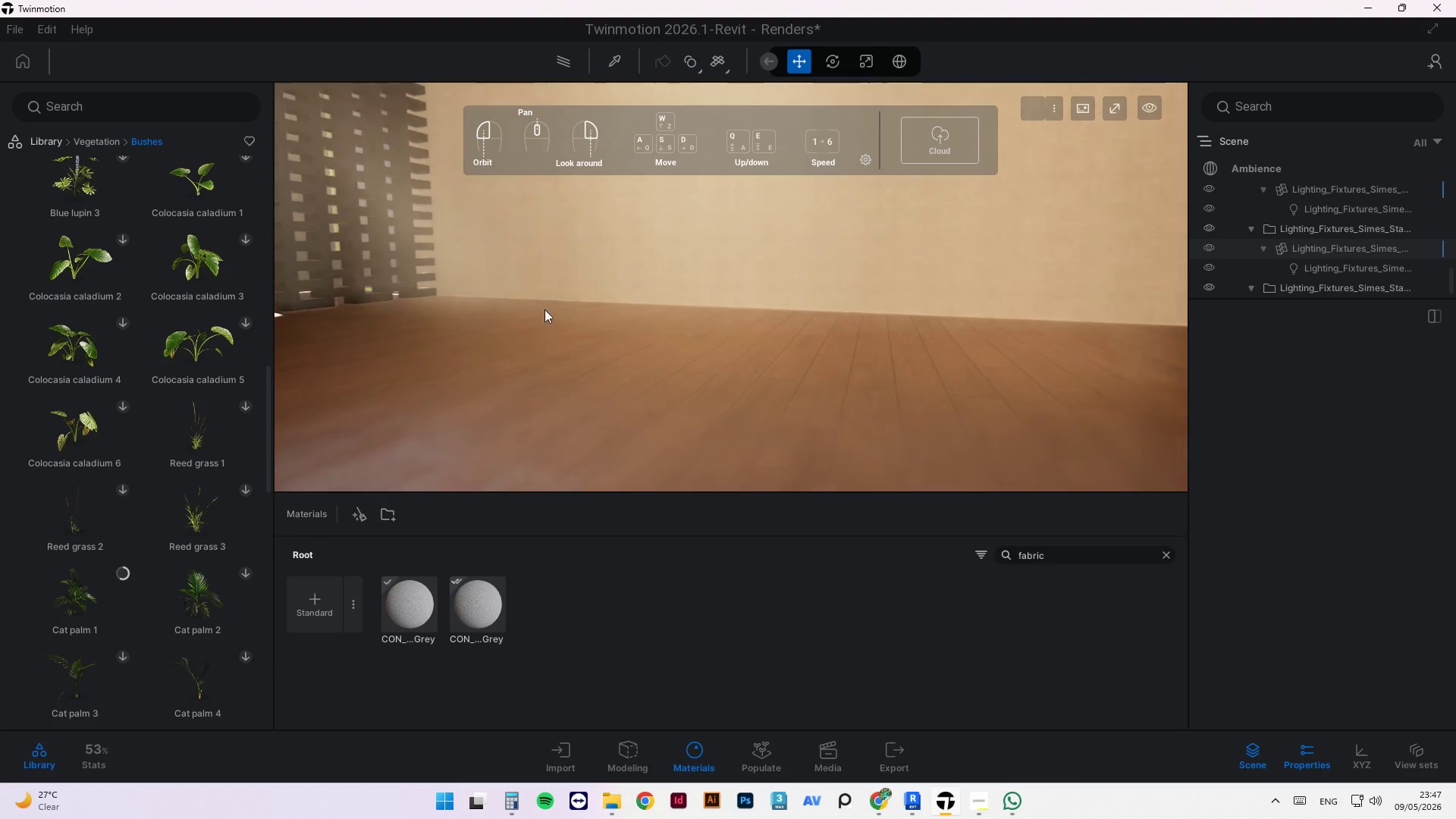 
scroll: coordinate [551, 308], scroll_direction: down, amount: 2.0
 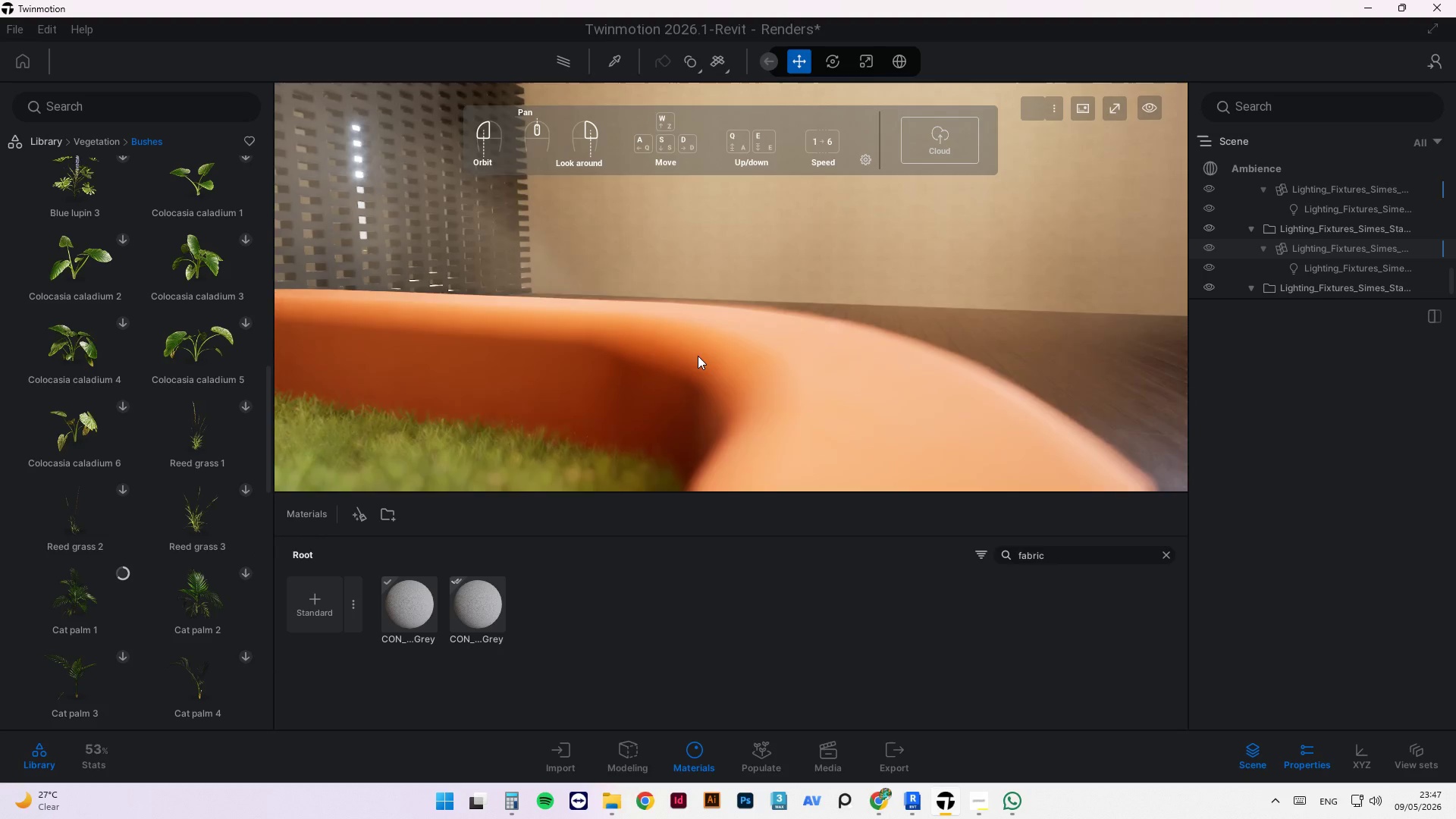 
left_click([709, 345])
 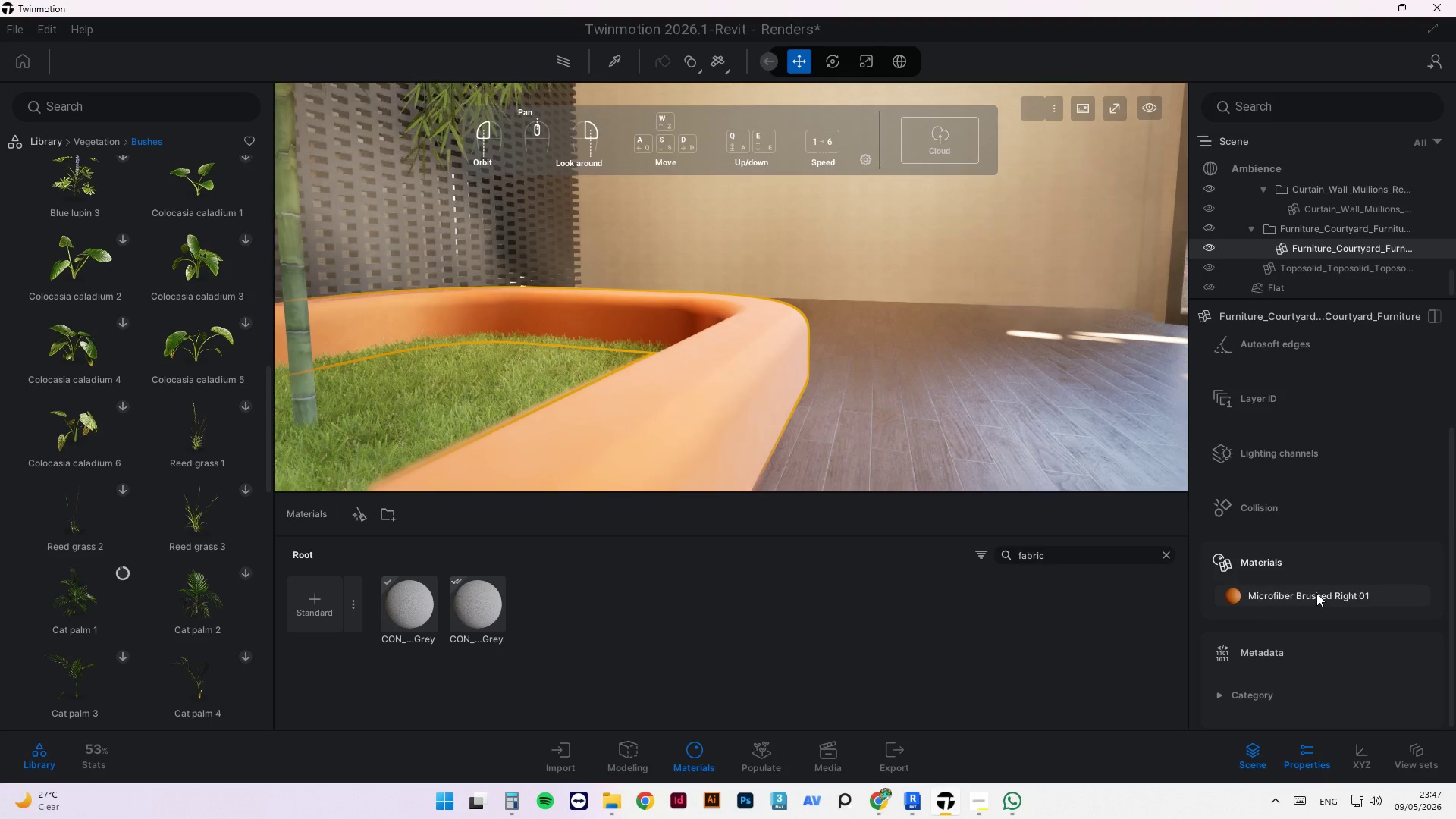 
scroll: coordinate [702, 355], scroll_direction: down, amount: 2.0
 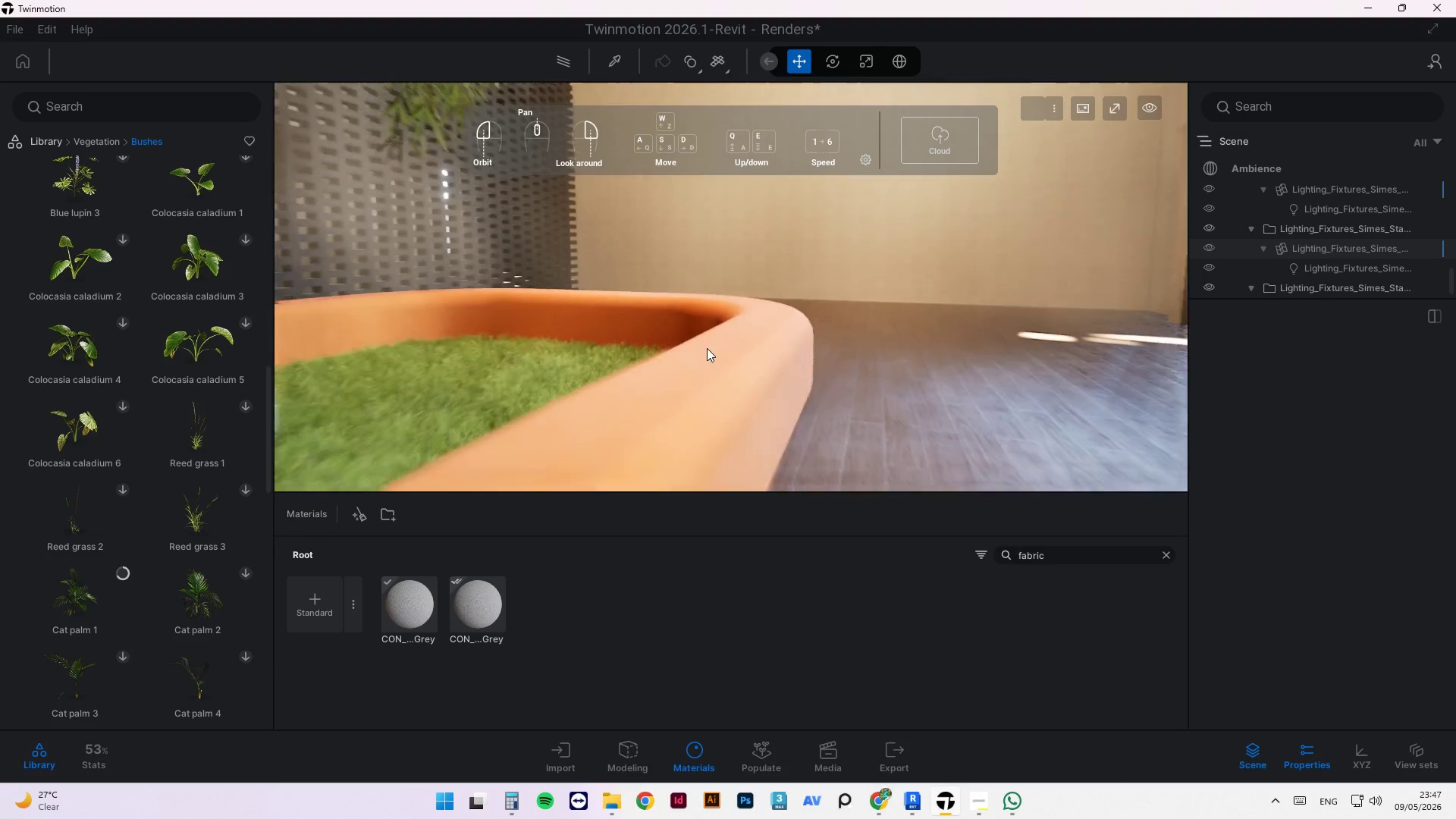 
right_click([1297, 595])
 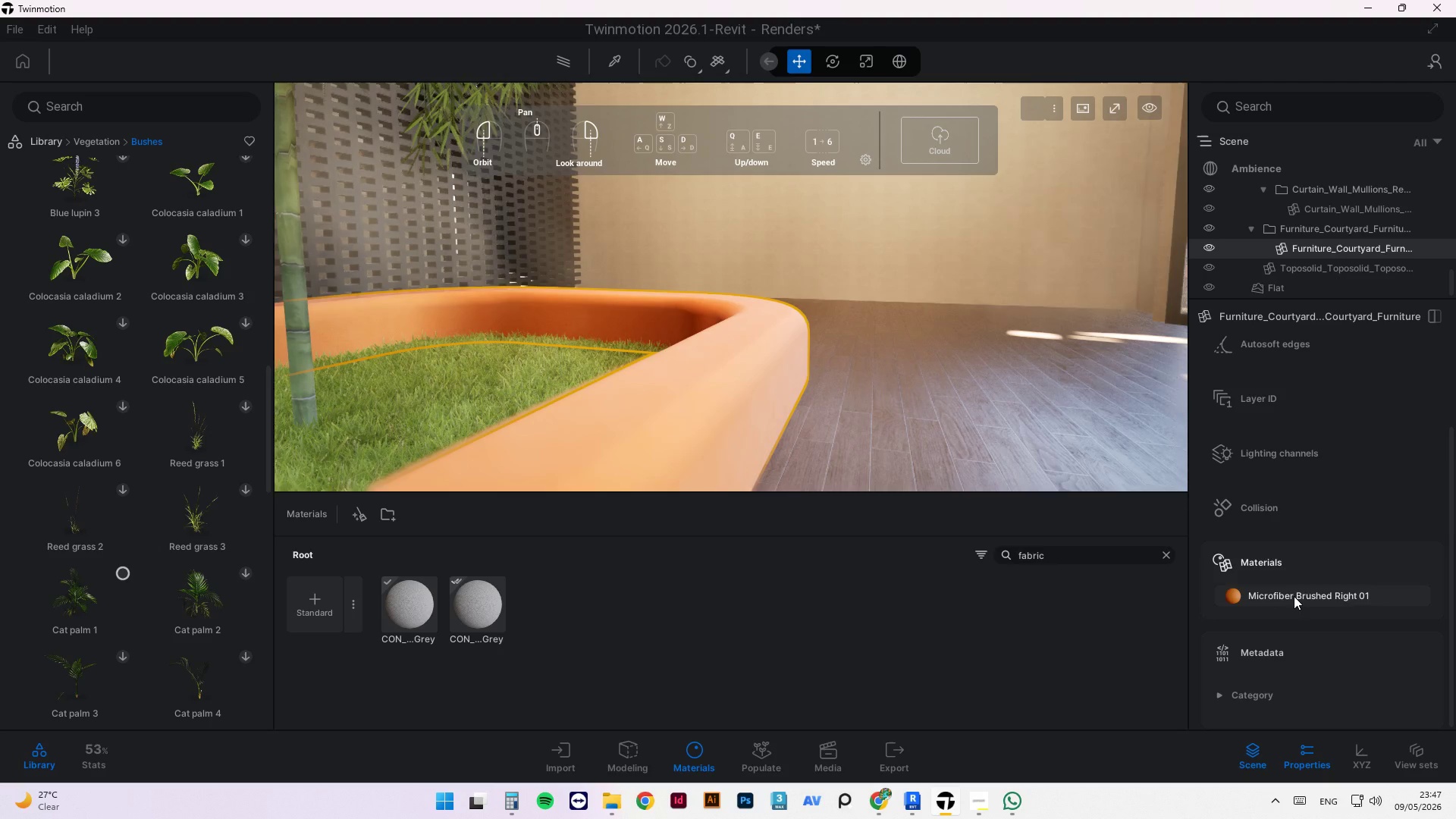 
double_click([1293, 598])
 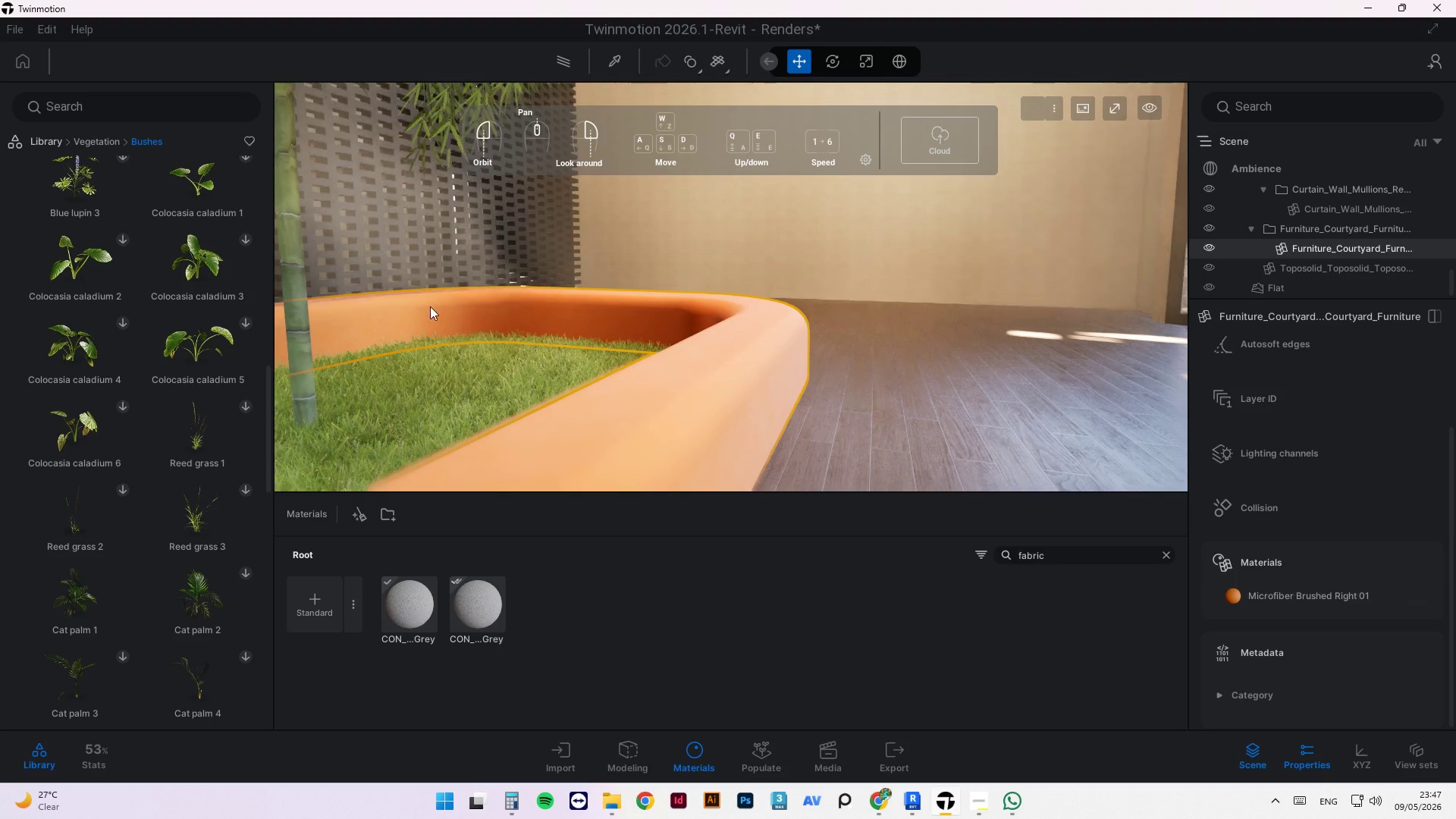 
scroll: coordinate [207, 582], scroll_direction: up, amount: 1.0
 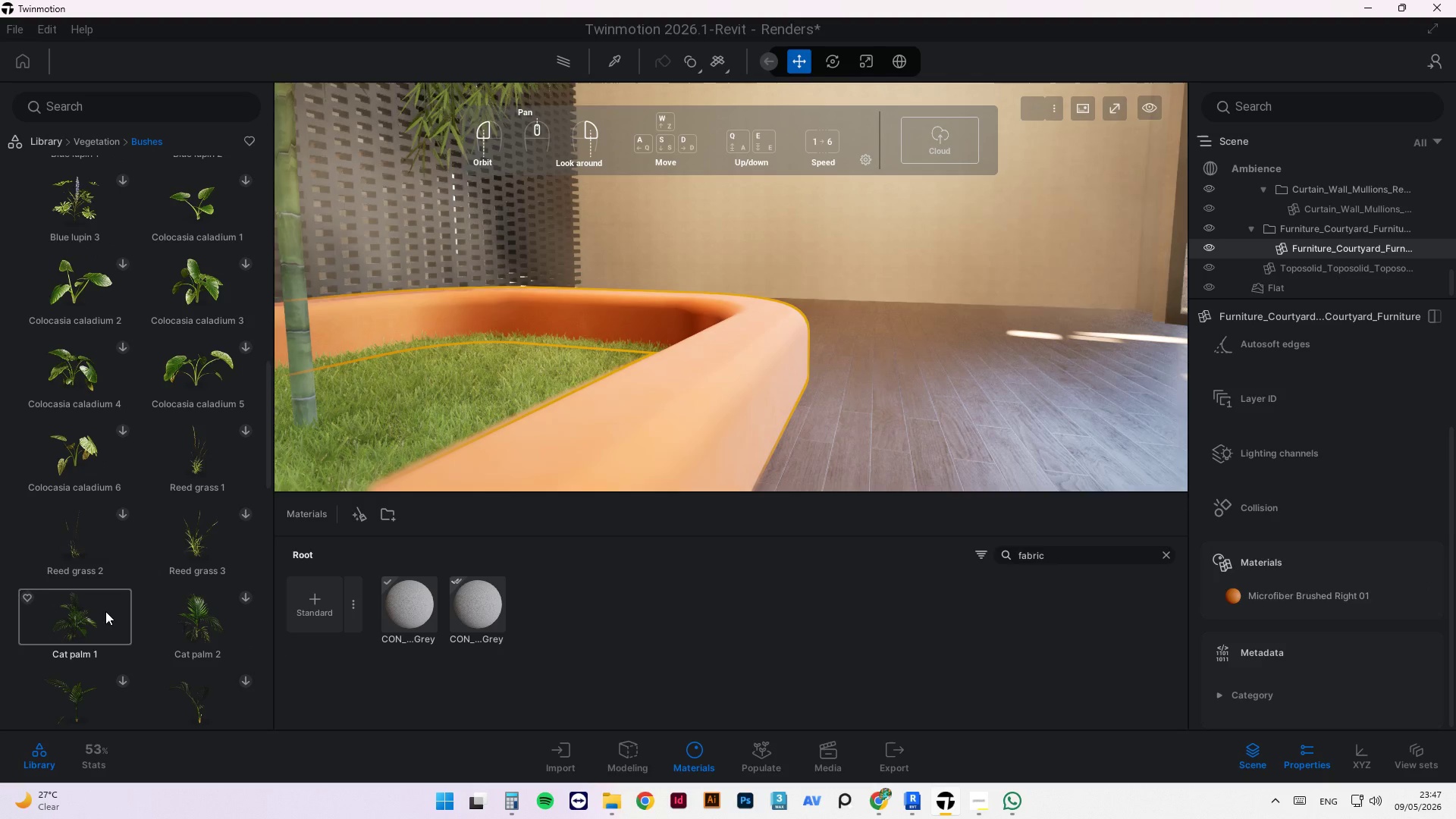 
left_click_drag(start_coordinate=[91, 613], to_coordinate=[408, 397])
 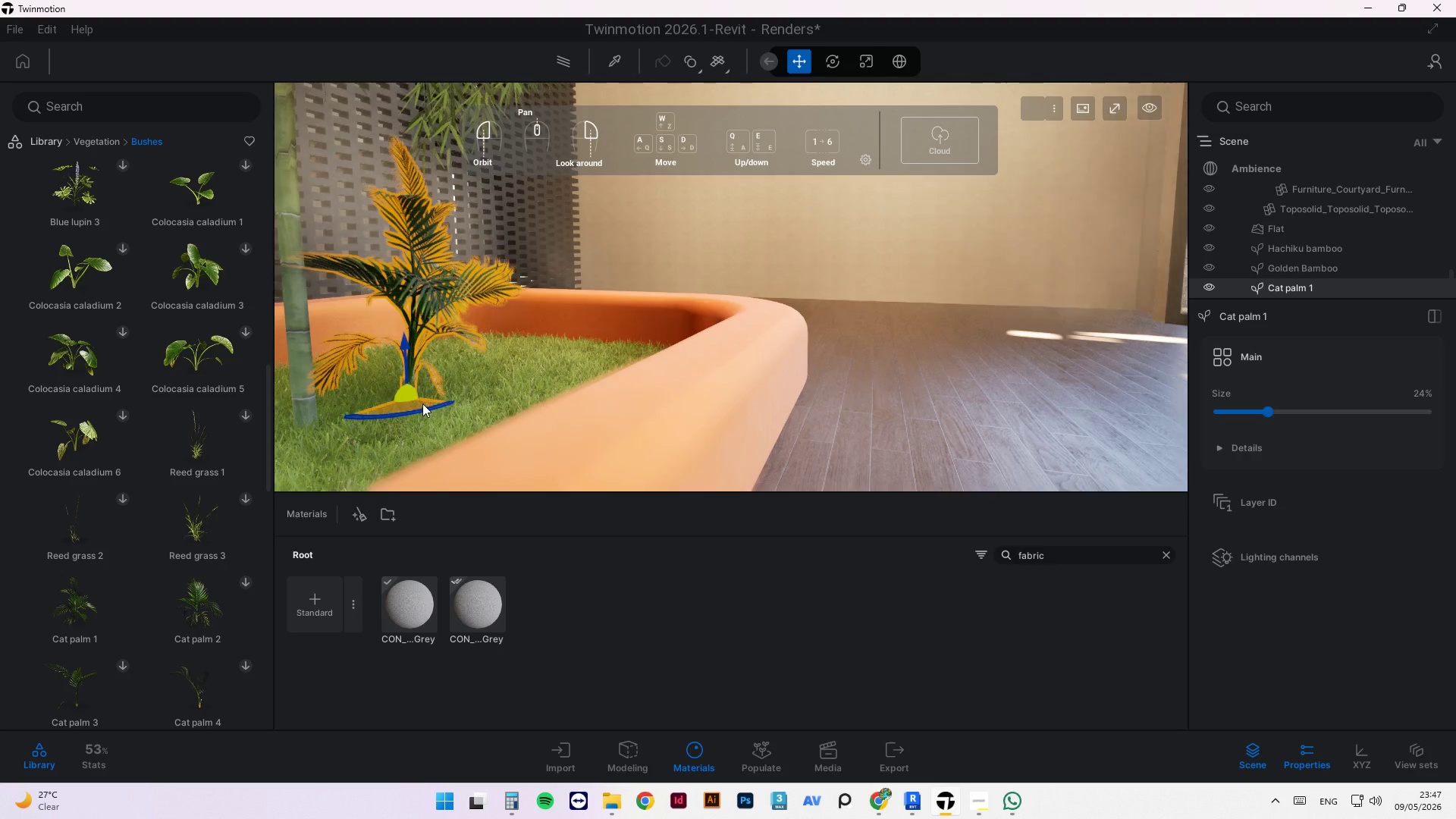 
scroll: coordinate [446, 388], scroll_direction: down, amount: 3.0
 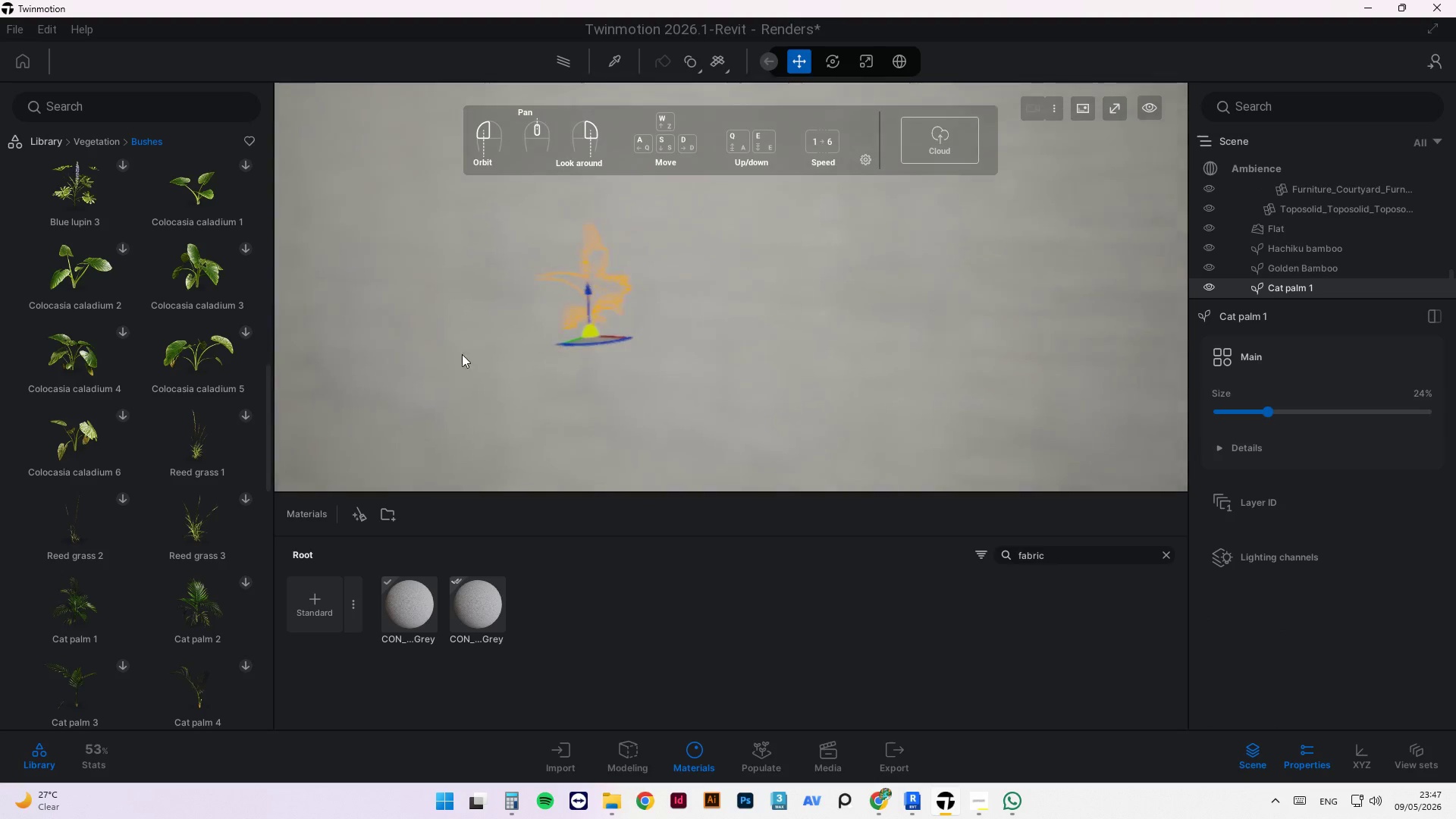 
scroll: coordinate [469, 344], scroll_direction: up, amount: 3.0
 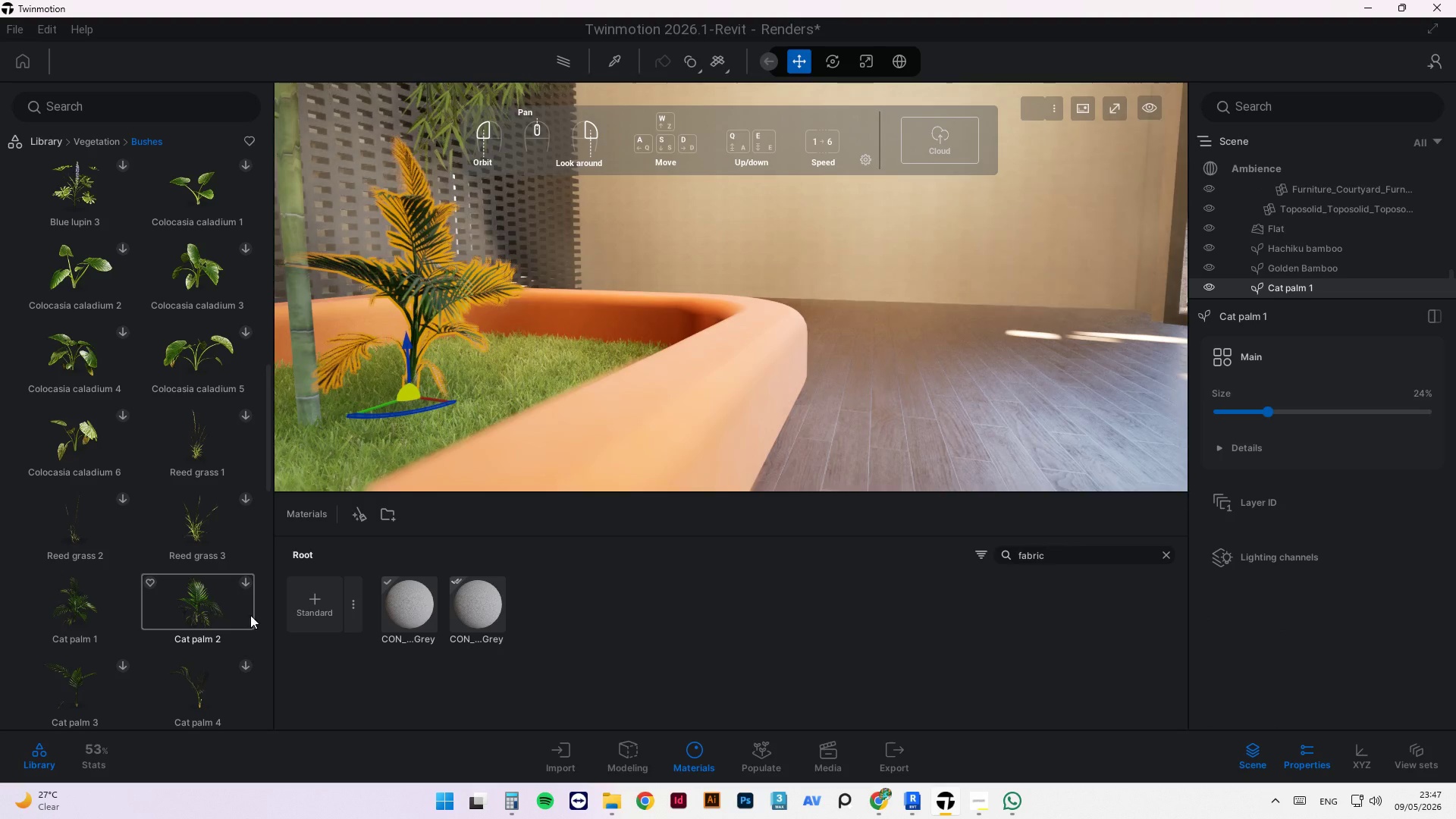 
left_click([249, 581])
 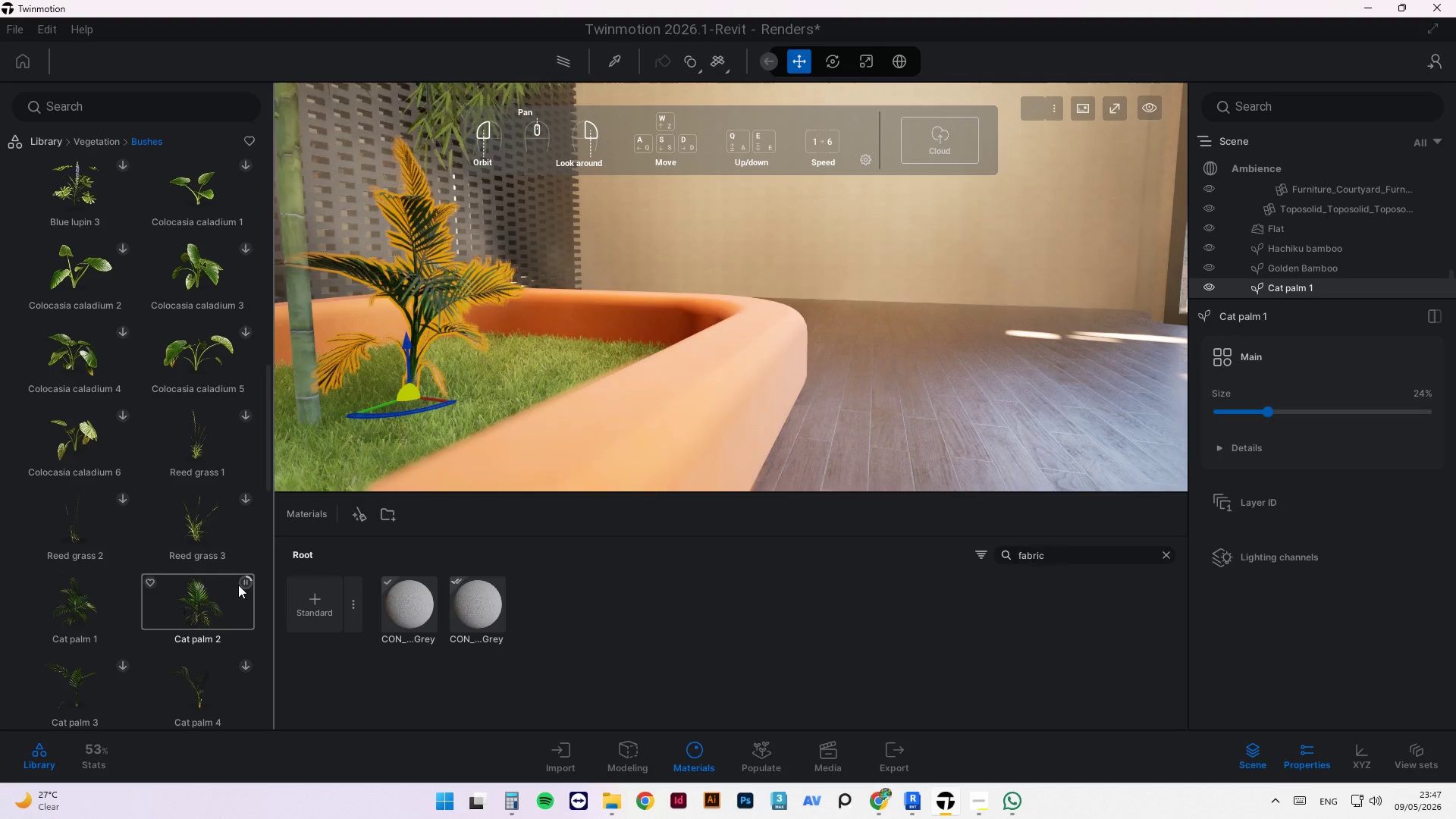 
scroll: coordinate [237, 410], scroll_direction: up, amount: 5.0
 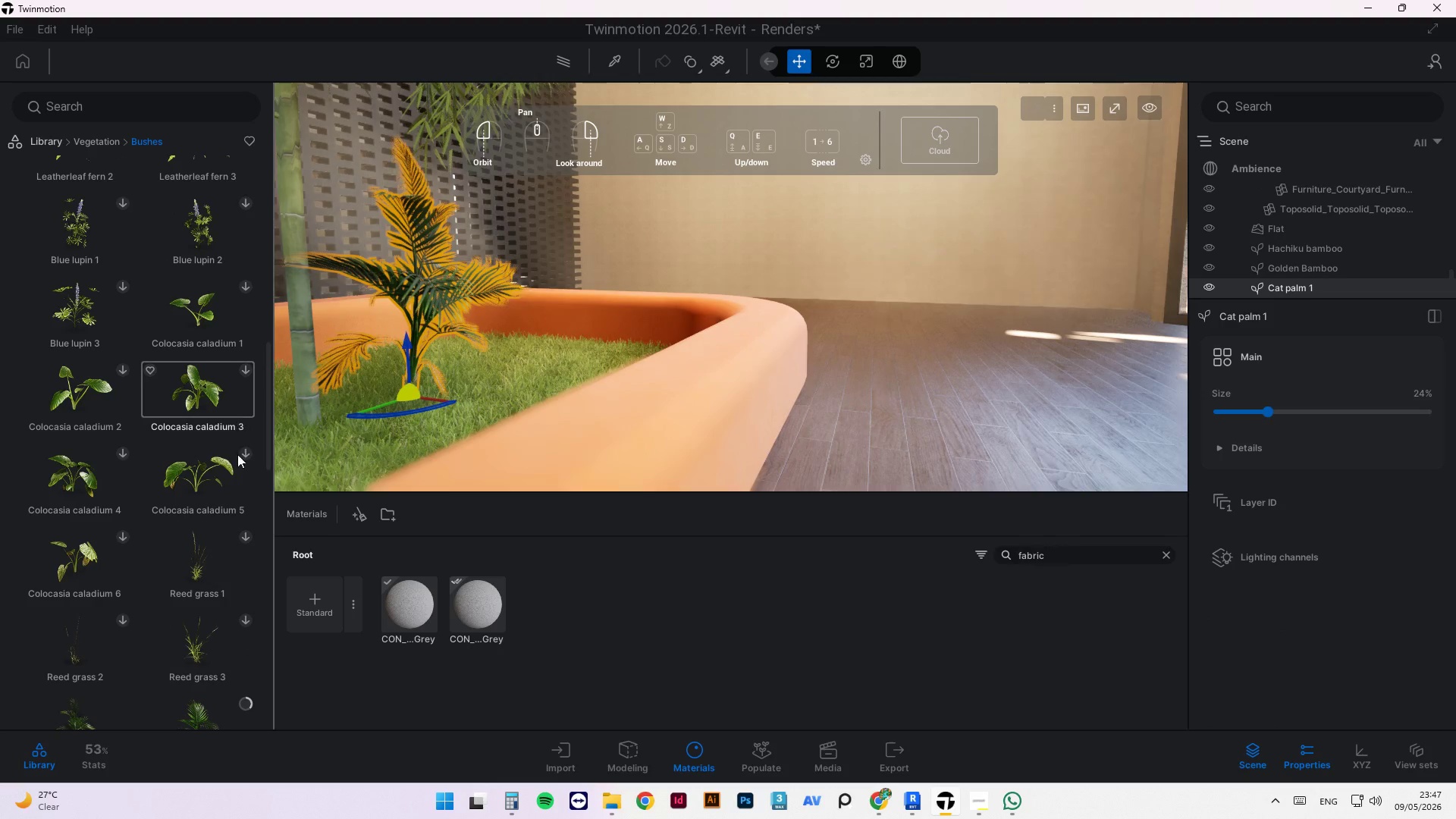 
scroll: coordinate [221, 463], scroll_direction: down, amount: 18.0
 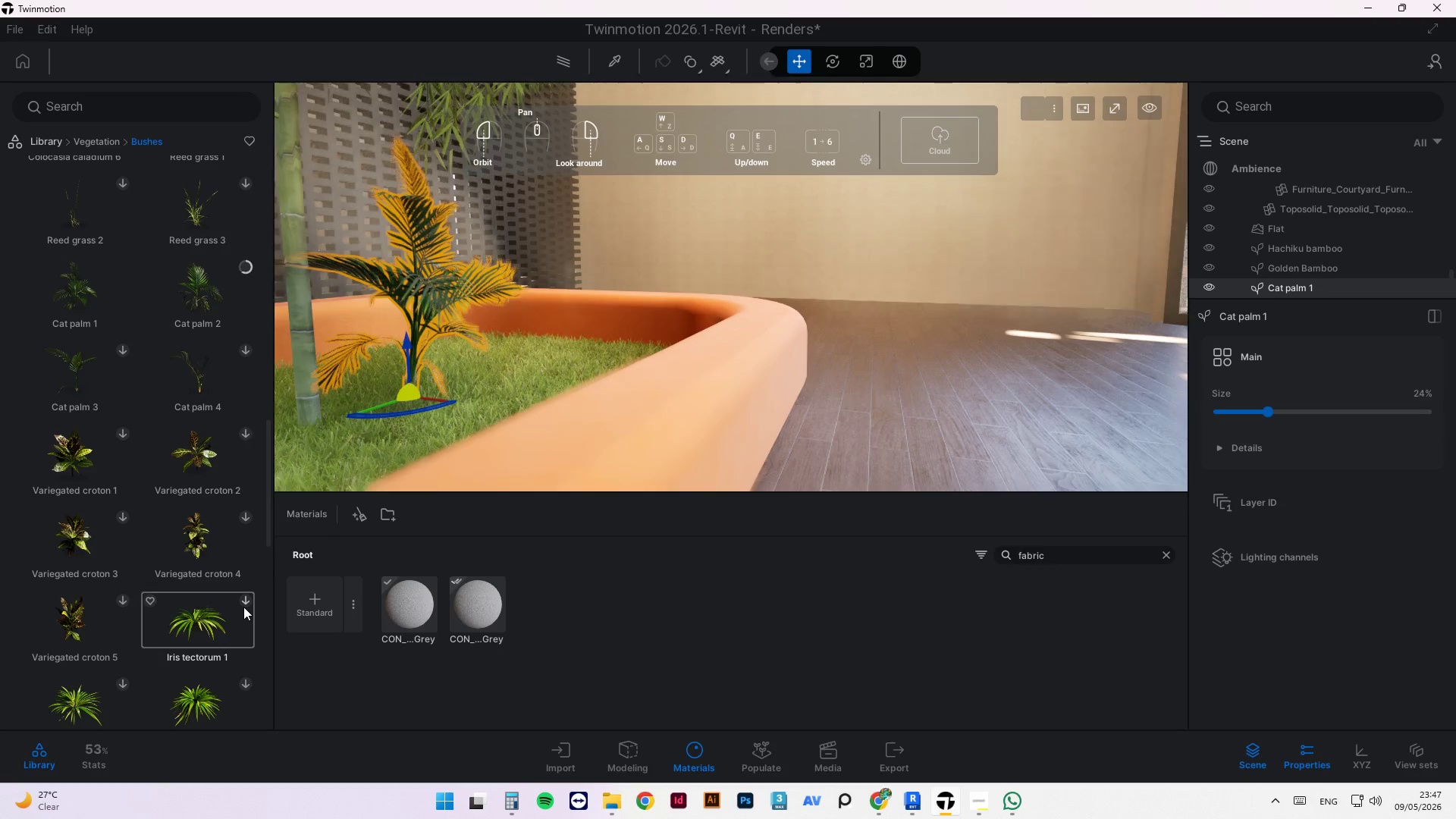 
left_click([246, 601])
 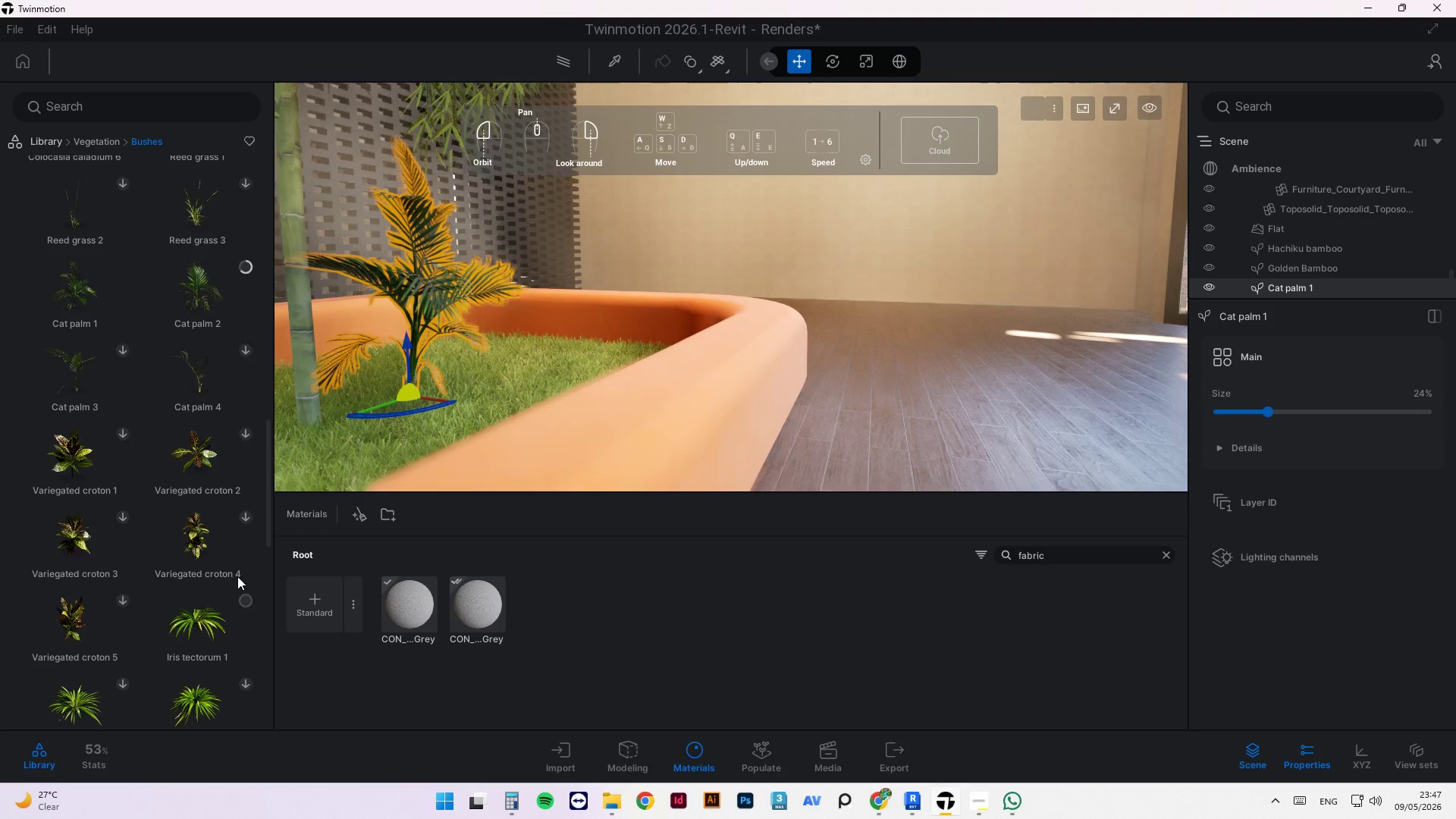 
scroll: coordinate [225, 554], scroll_direction: down, amount: 13.0
 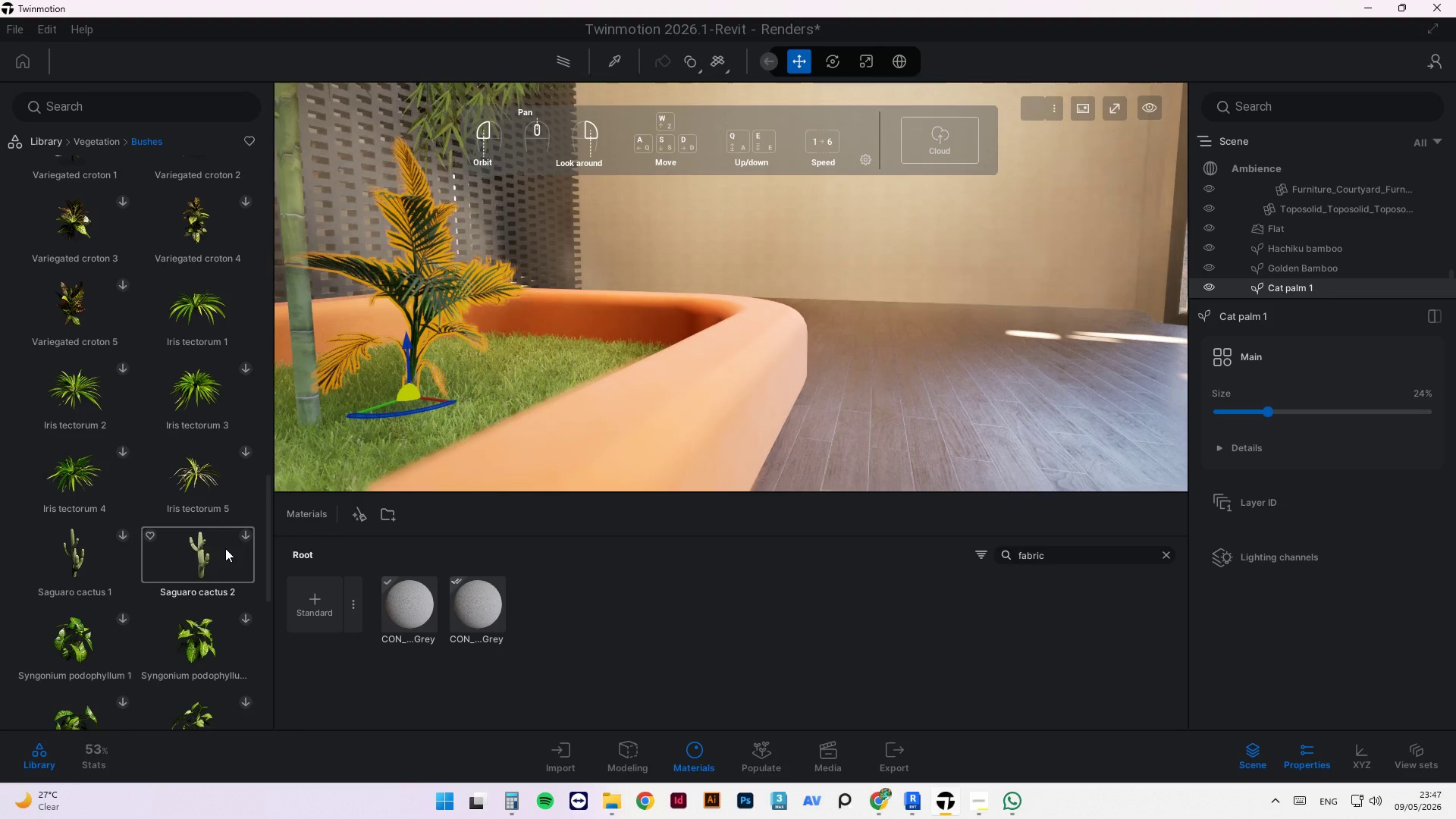 
left_click([248, 535])
 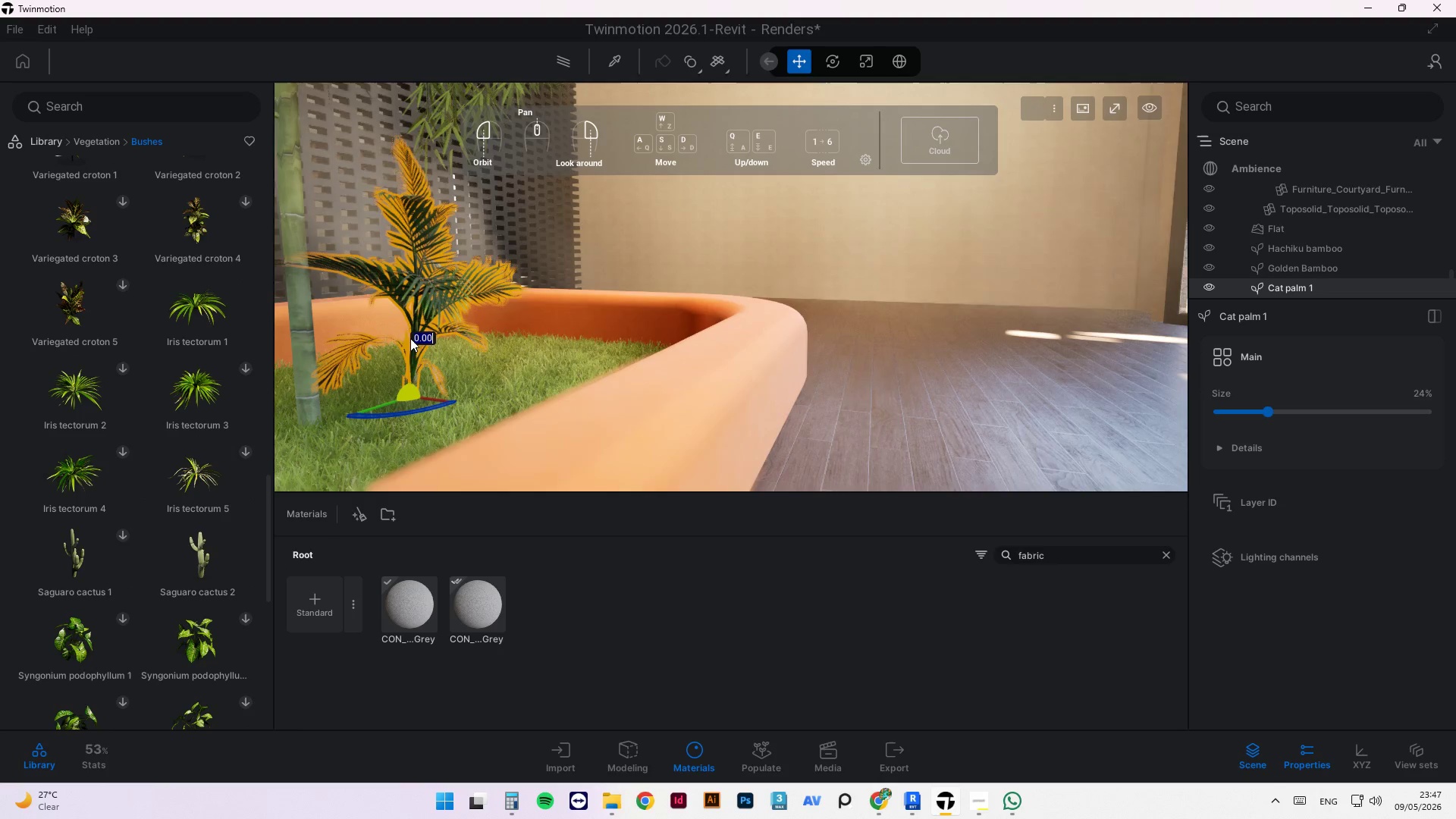 
scroll: coordinate [162, 335], scroll_direction: up, amount: 11.0
 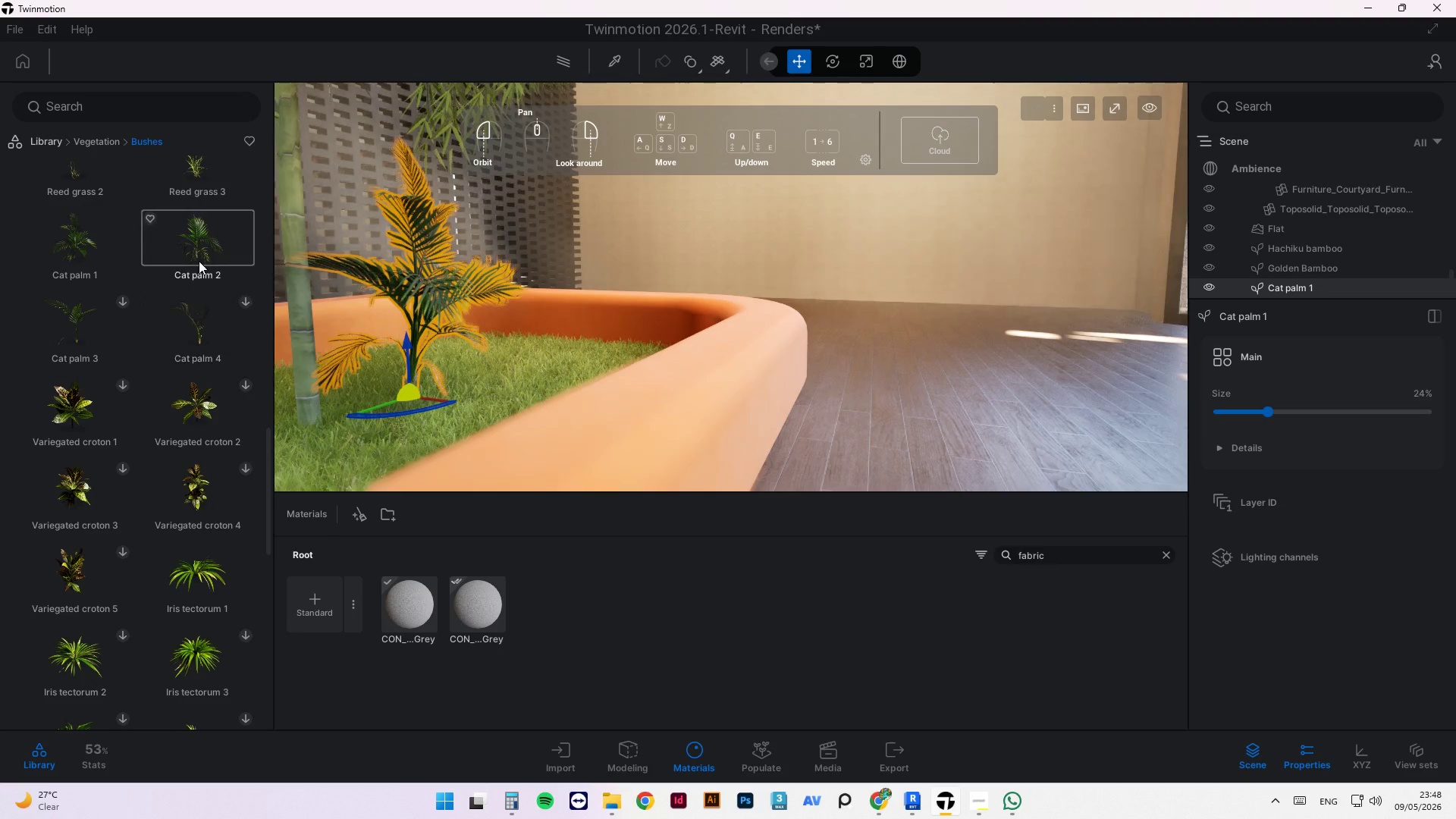 
left_click_drag(start_coordinate=[202, 256], to_coordinate=[397, 428])
 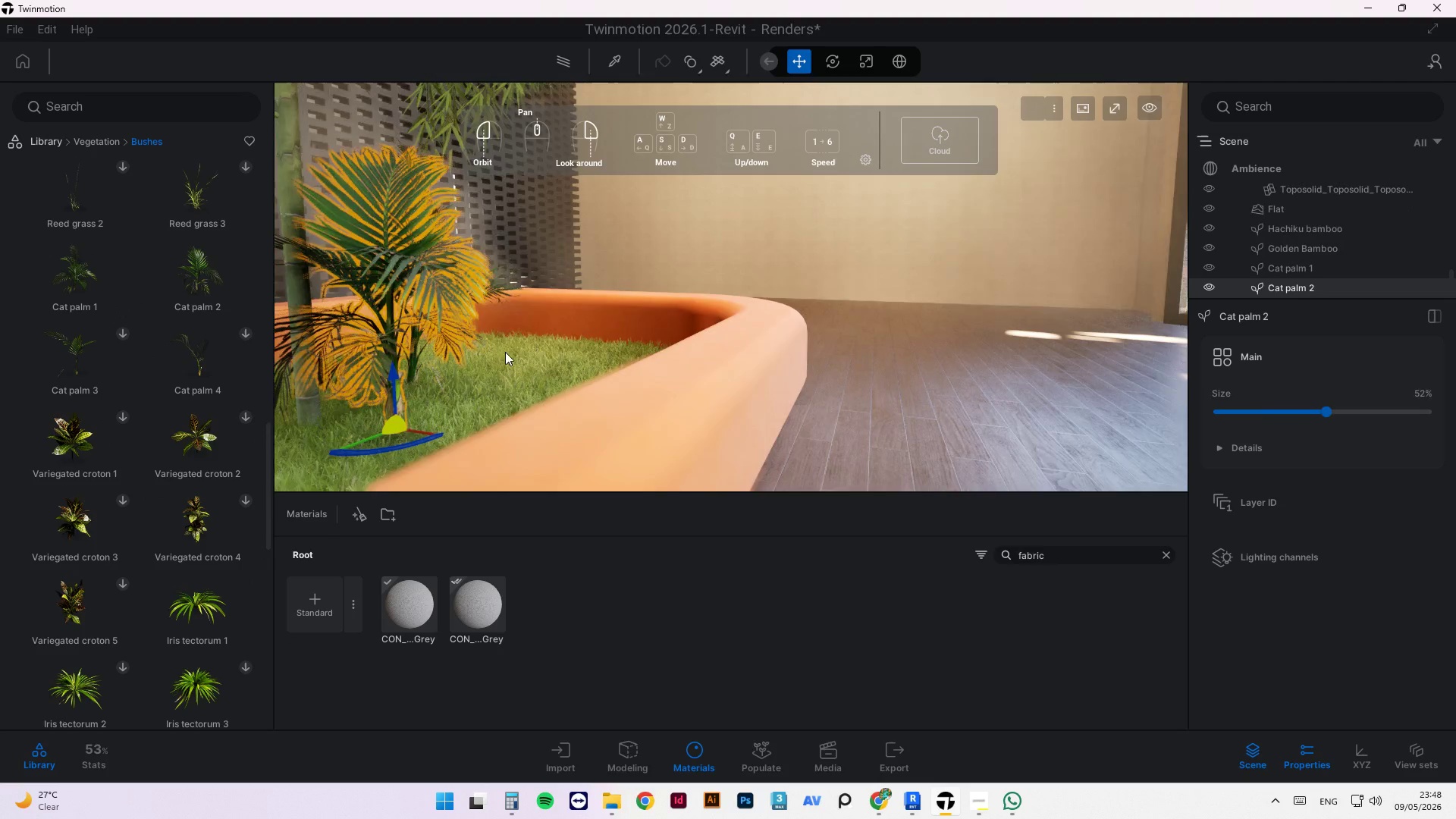 
scroll: coordinate [536, 348], scroll_direction: down, amount: 3.0
 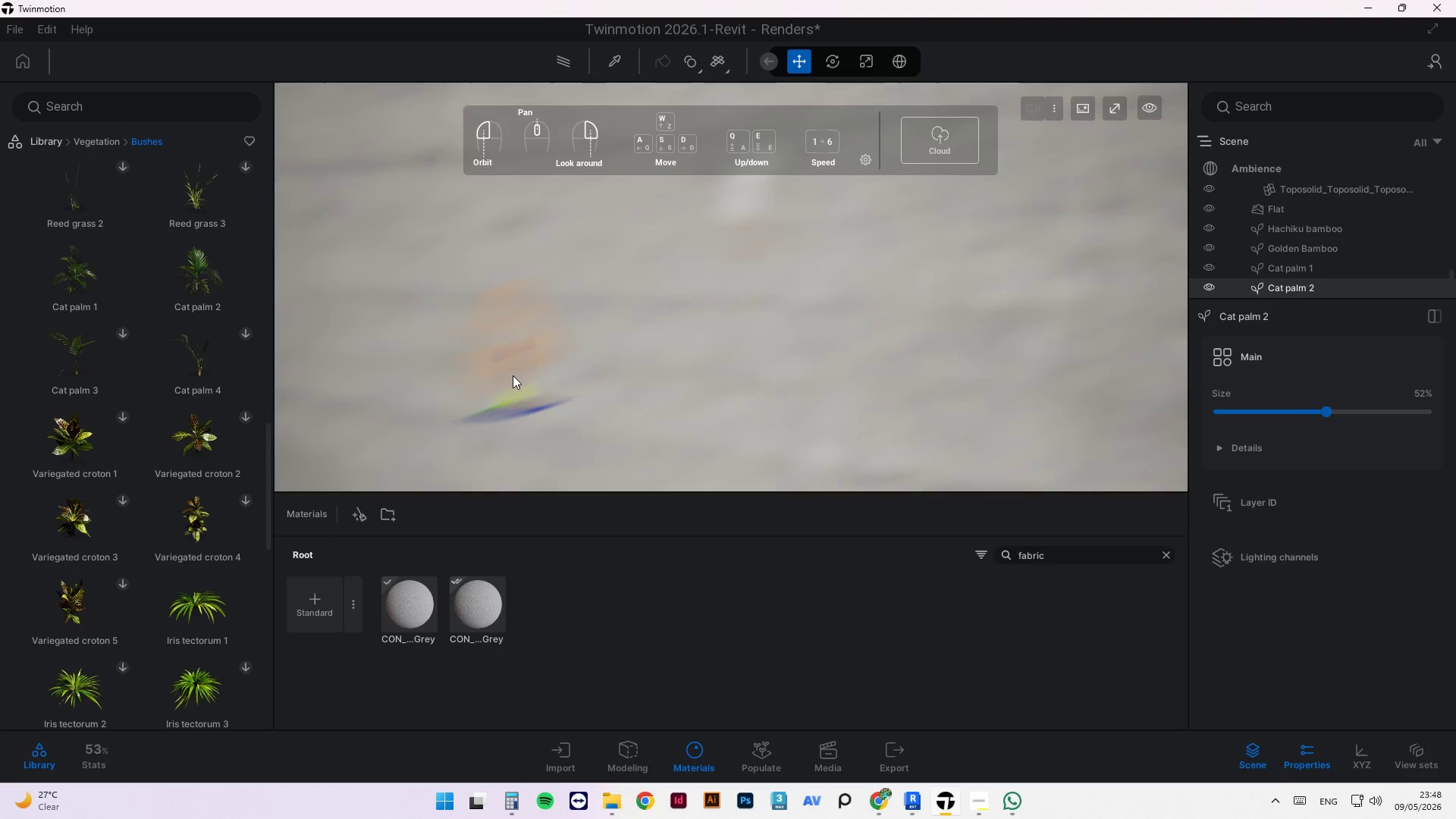 
scroll: coordinate [562, 343], scroll_direction: up, amount: 3.0
 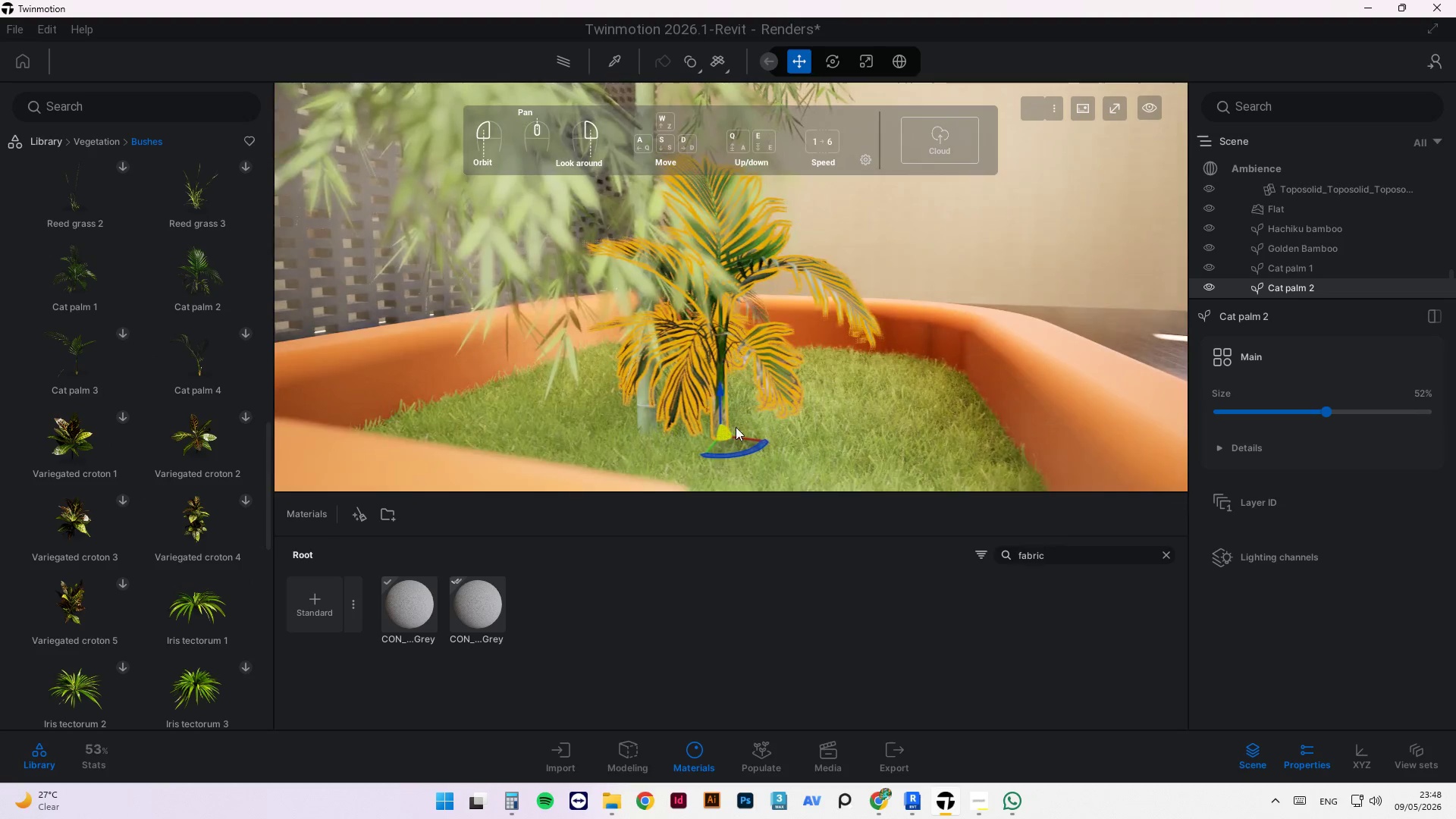 
left_click_drag(start_coordinate=[741, 438], to_coordinate=[574, 466])
 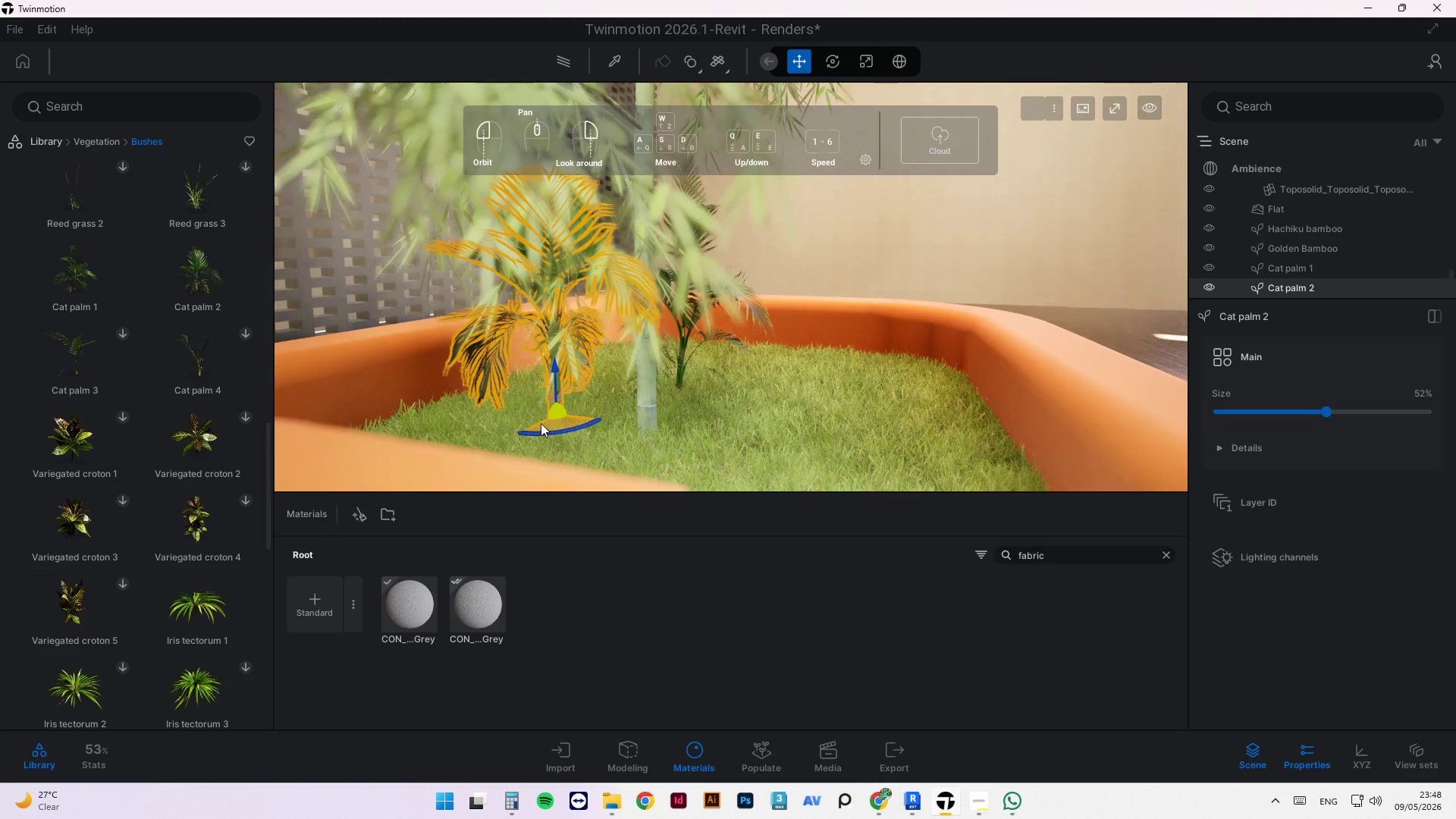 
left_click_drag(start_coordinate=[538, 422], to_coordinate=[529, 435])
 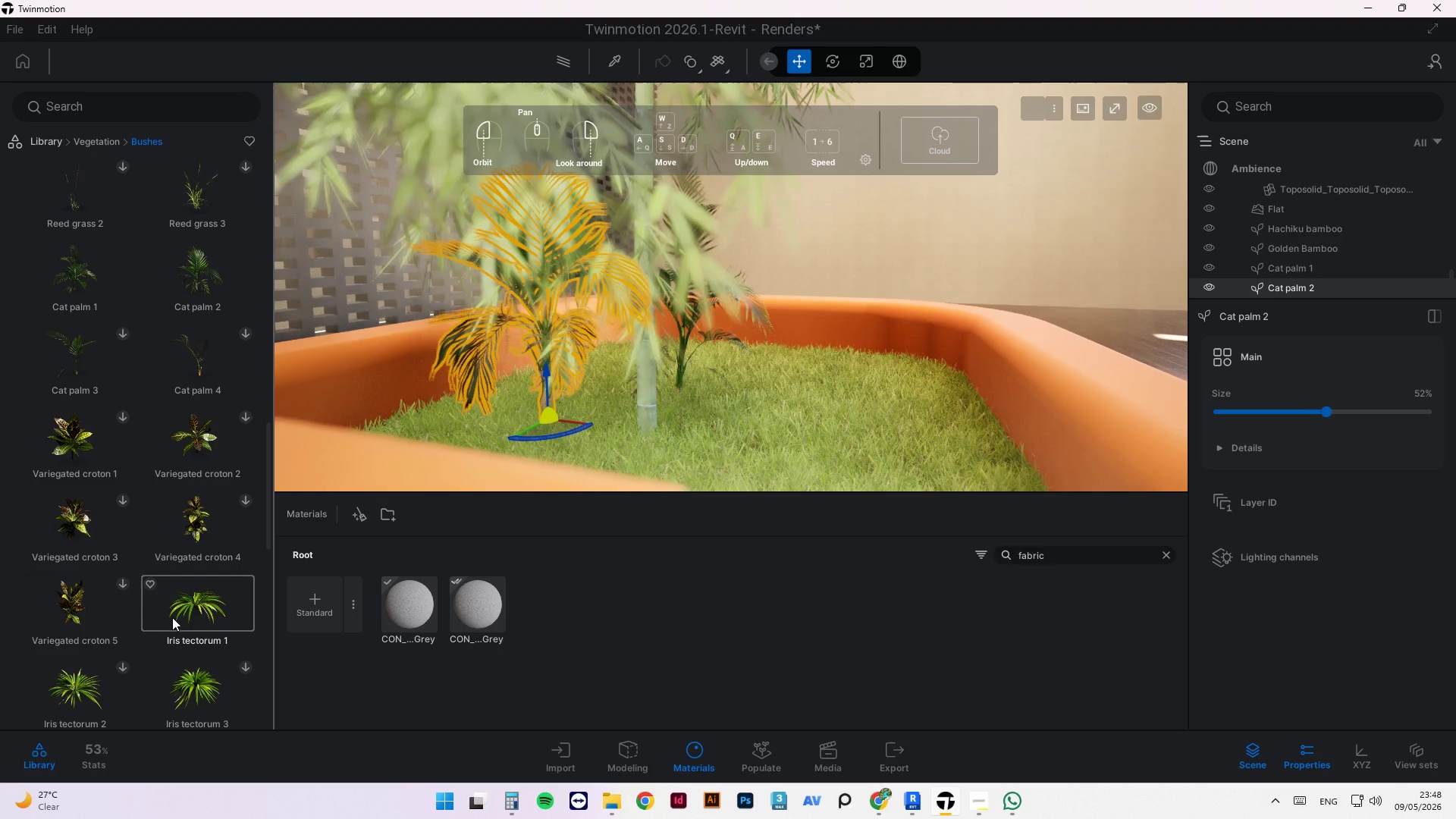 
left_click_drag(start_coordinate=[196, 611], to_coordinate=[615, 447])
 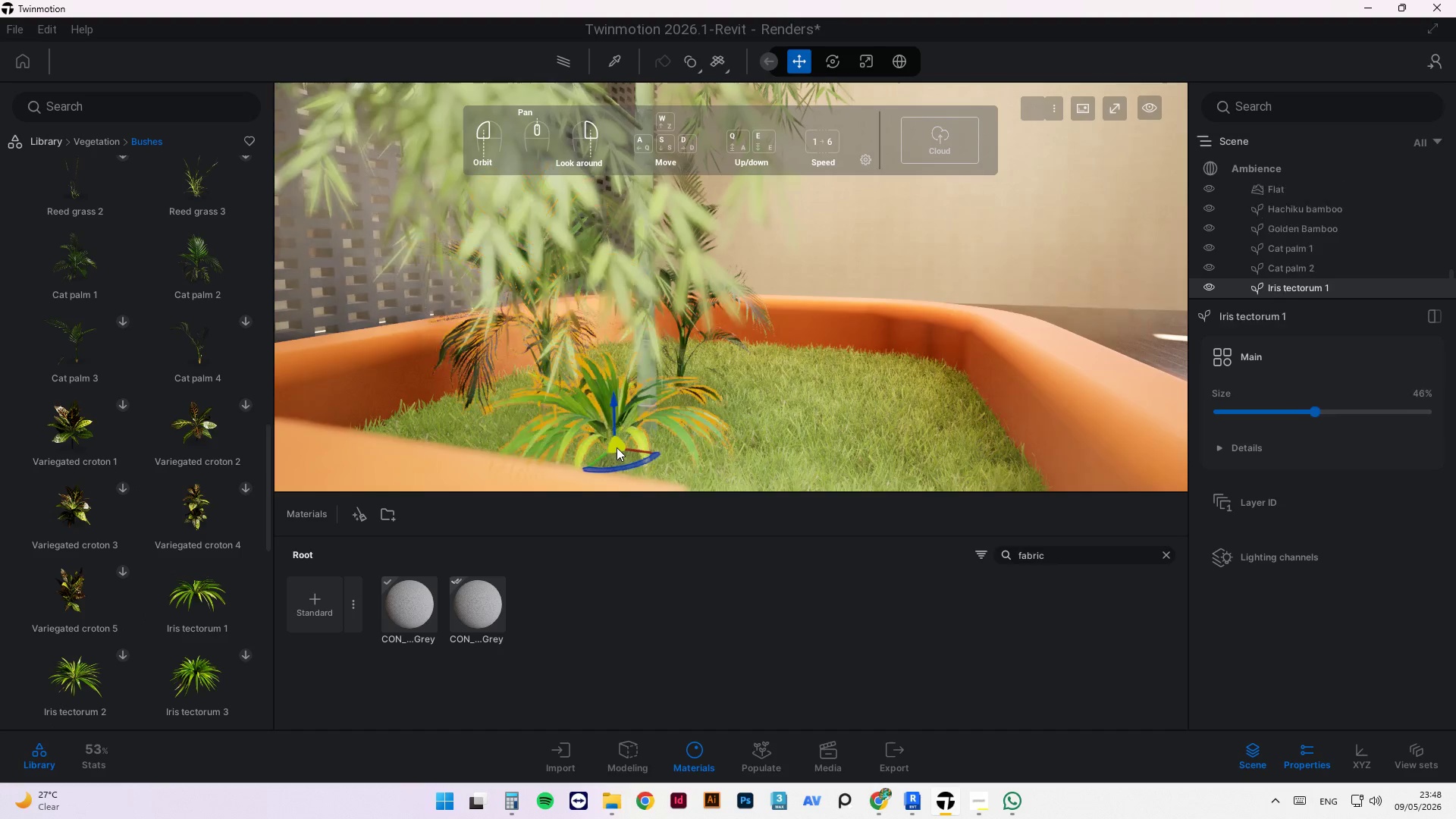 
left_click([617, 447])
 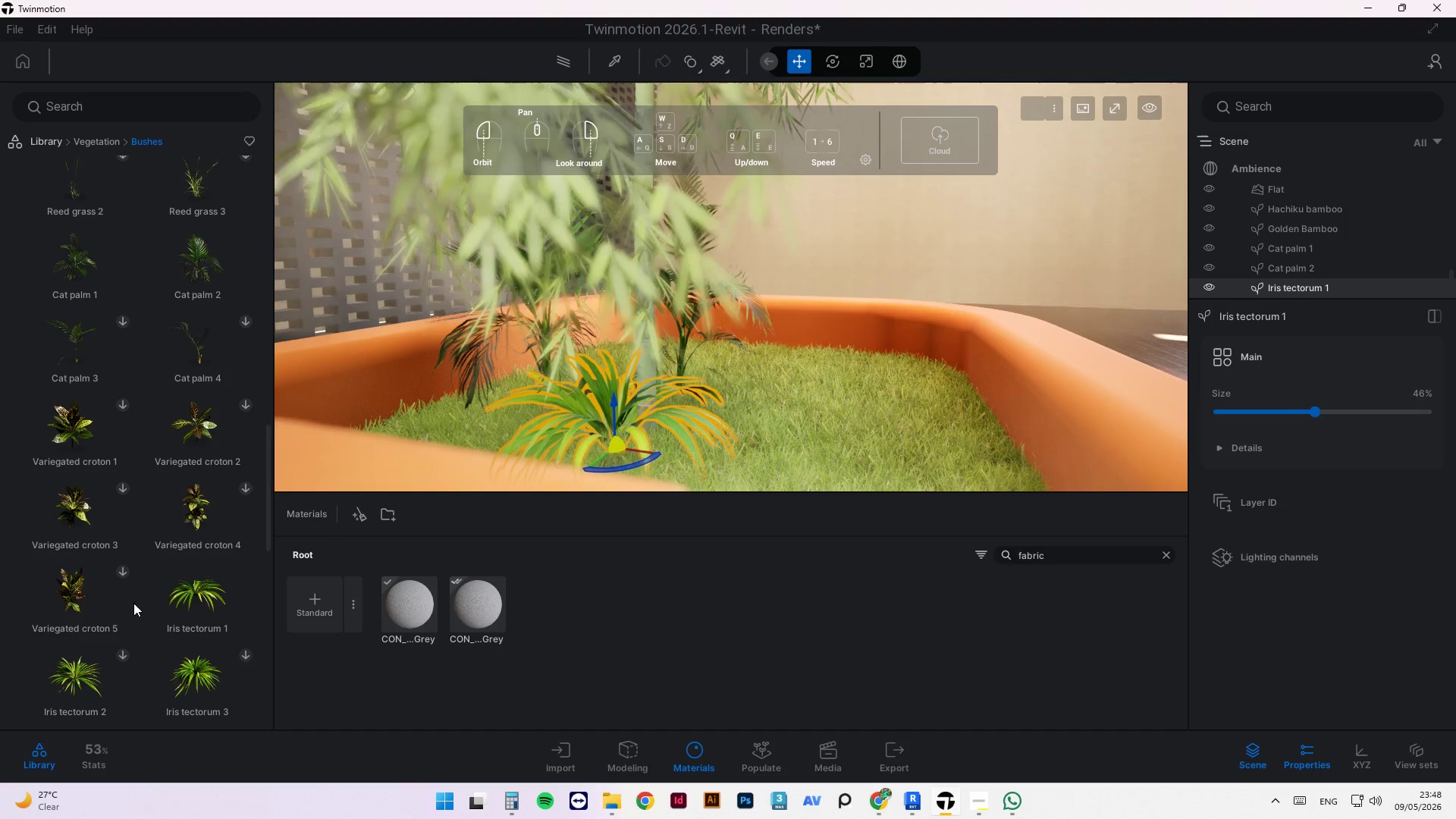 
scroll: coordinate [108, 570], scroll_direction: down, amount: 9.0
 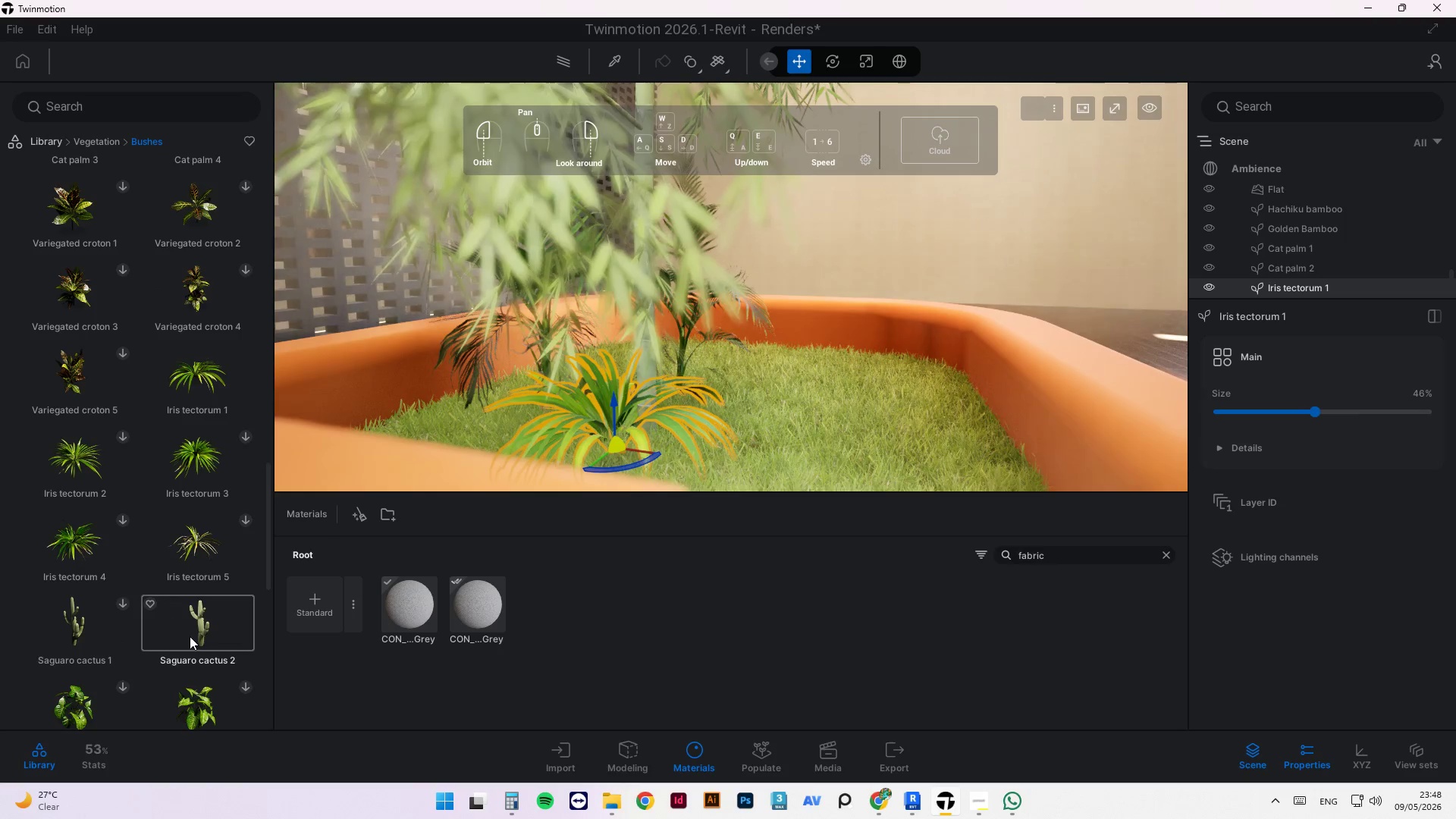 
left_click_drag(start_coordinate=[190, 636], to_coordinate=[782, 421])
 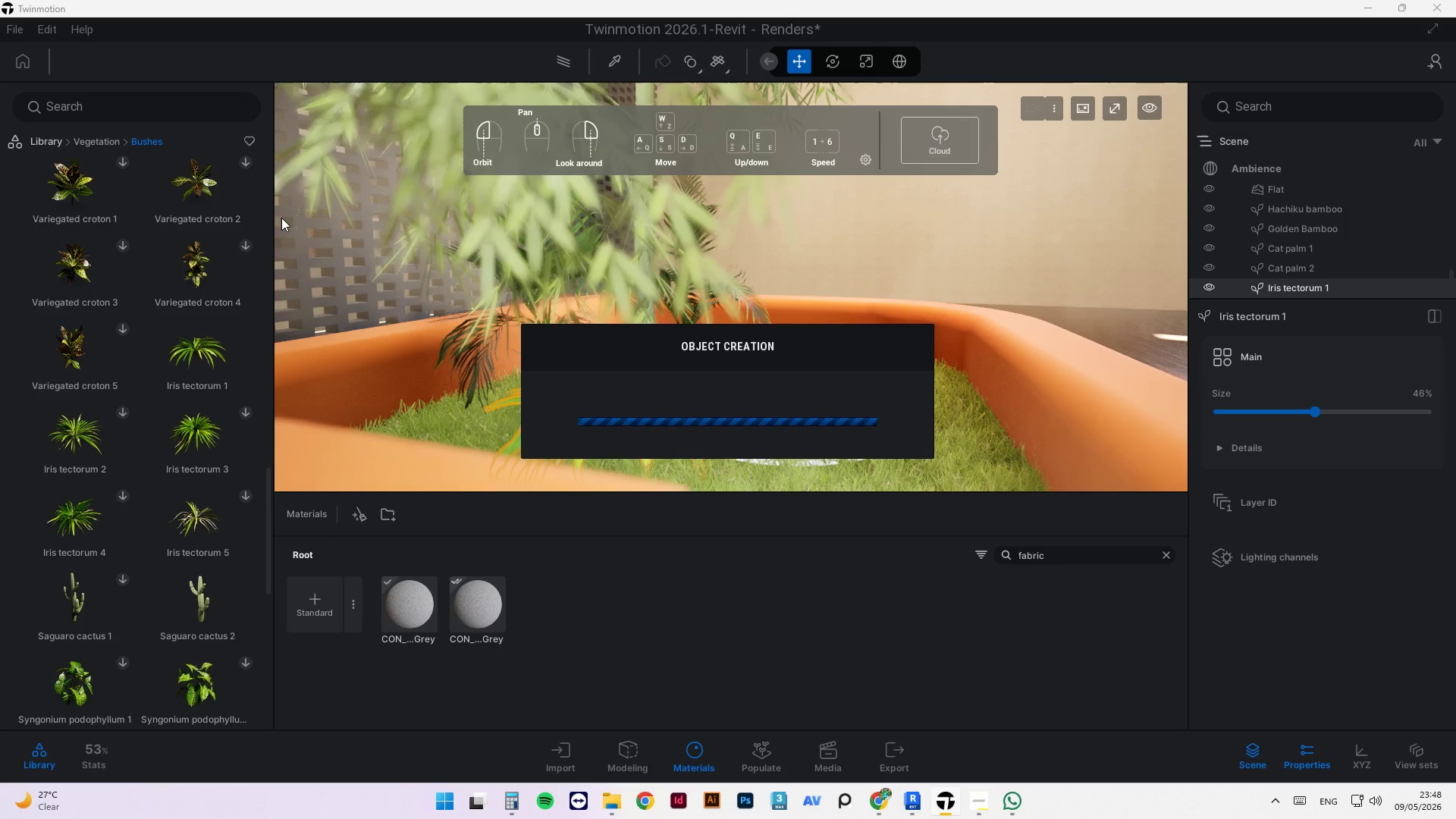 
wait(13.24)
 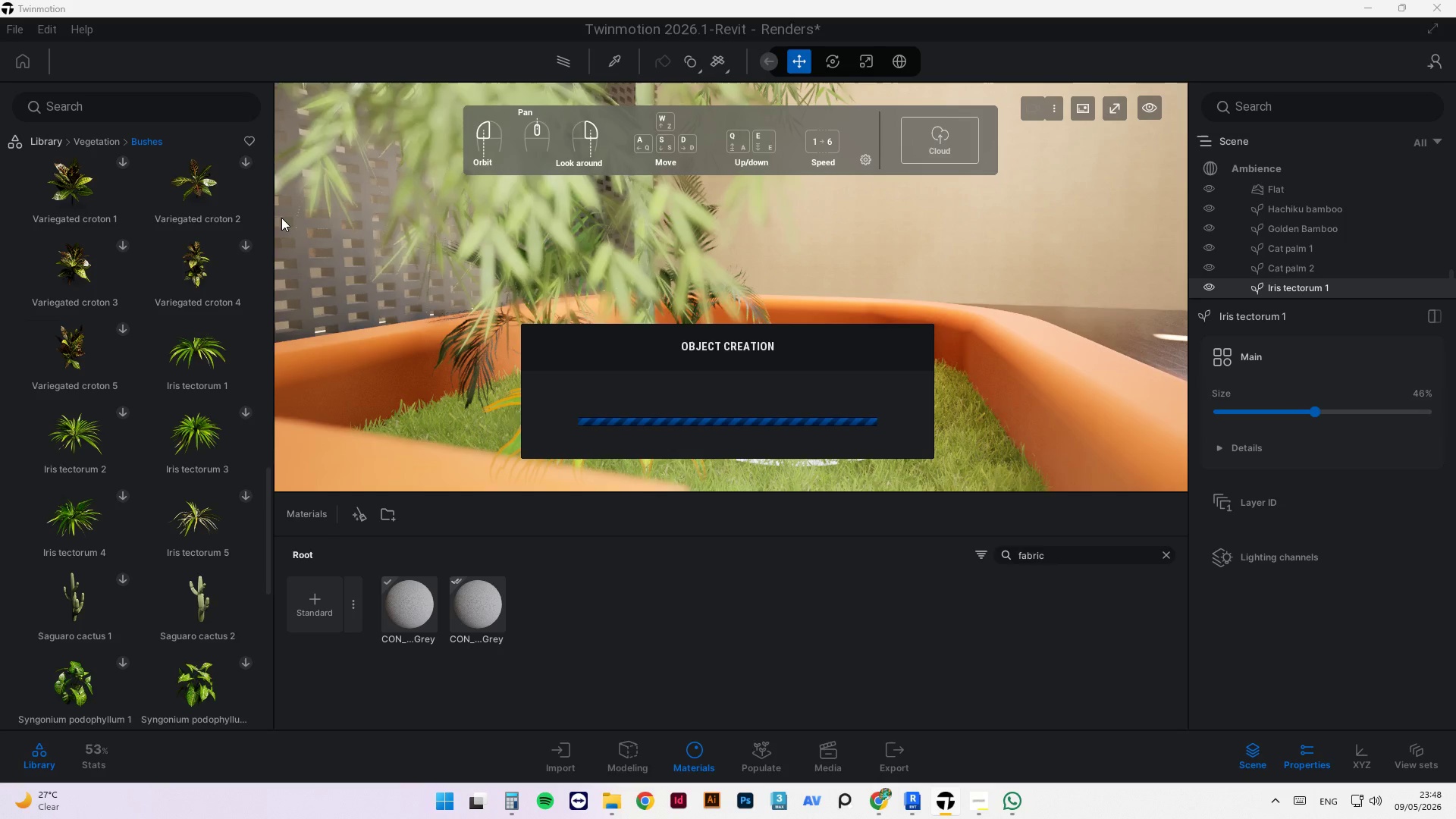 
scroll: coordinate [805, 303], scroll_direction: up, amount: 2.0
 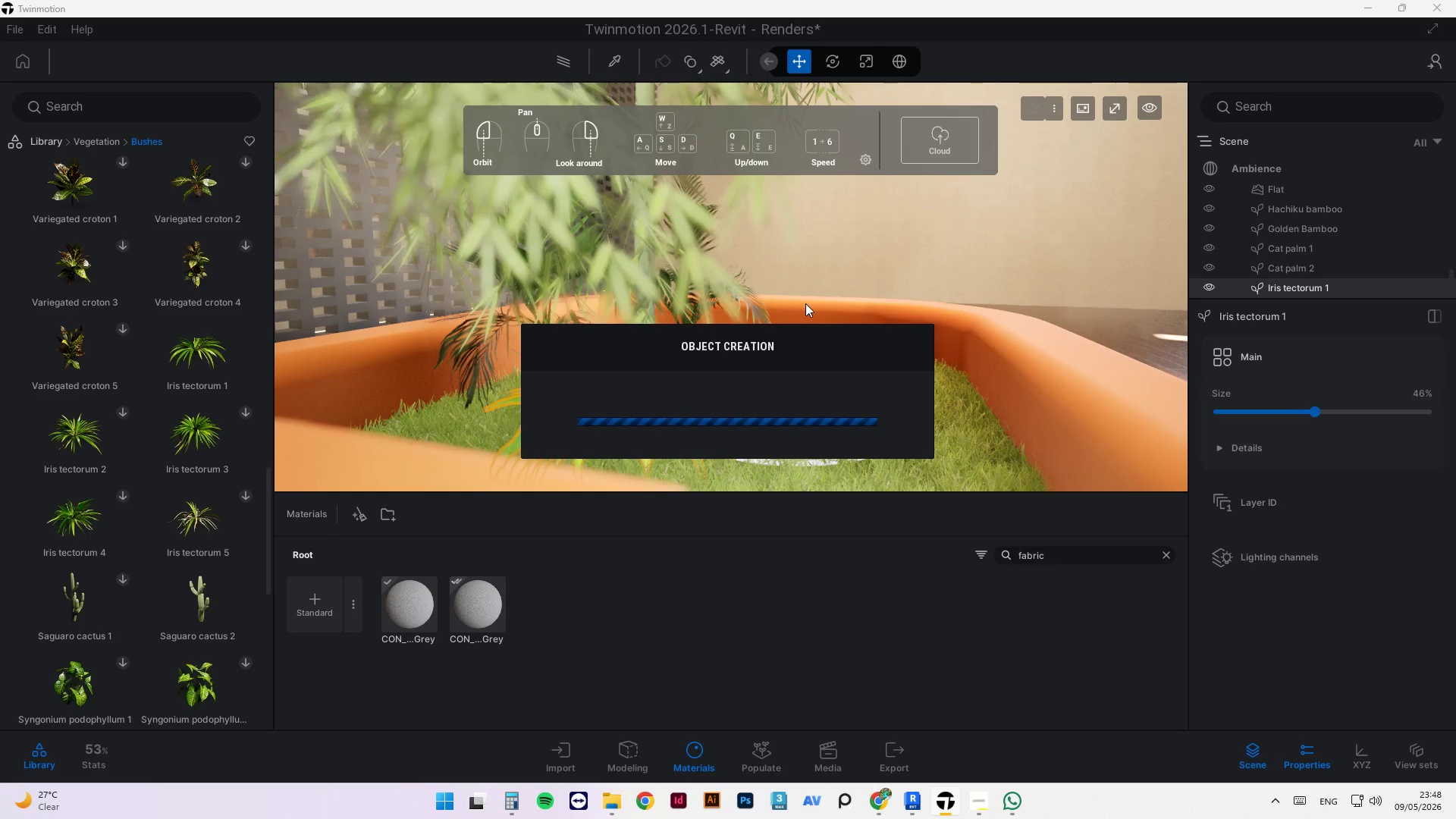 
left_click([805, 303])
 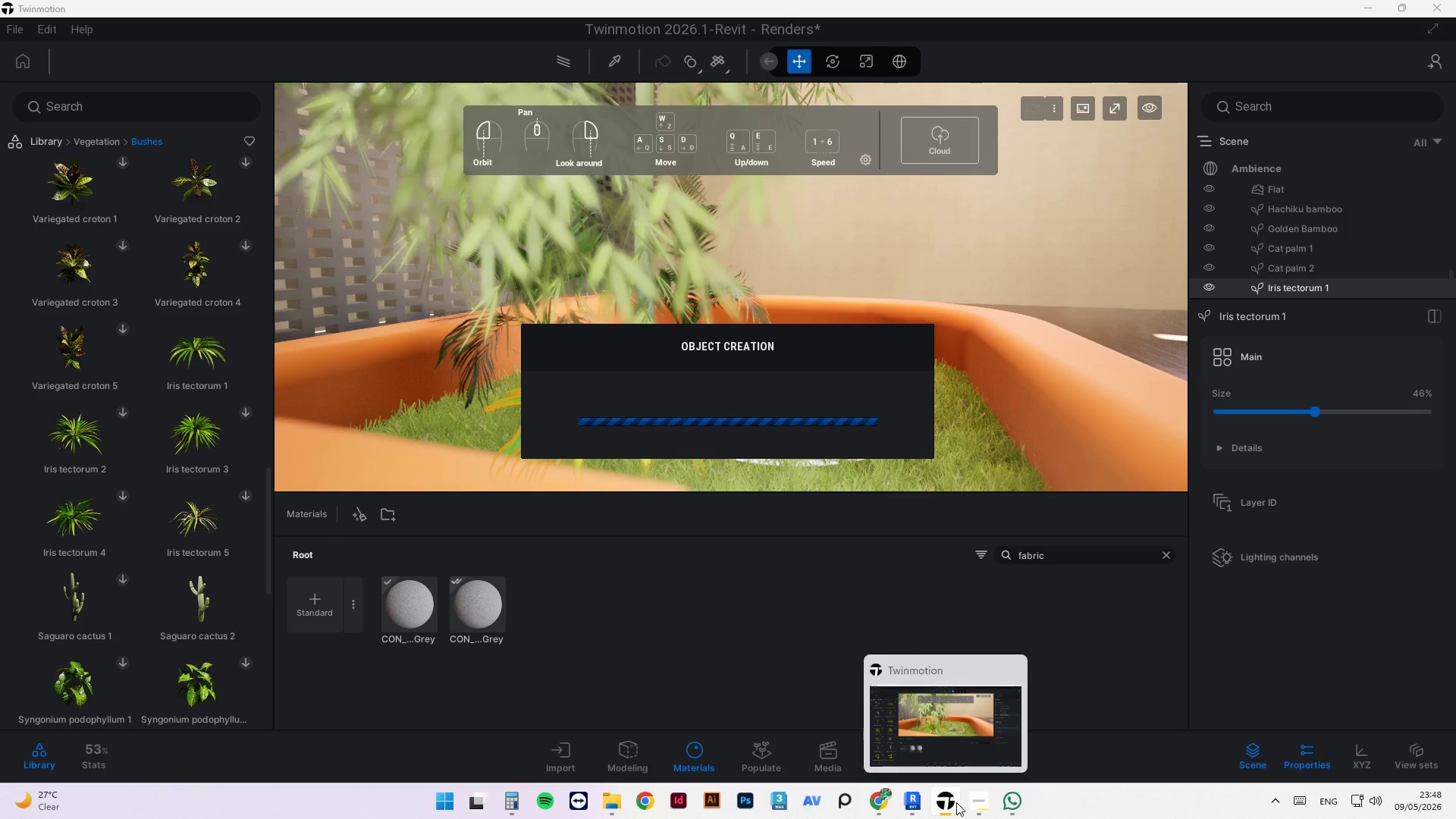 
left_click([981, 803])